 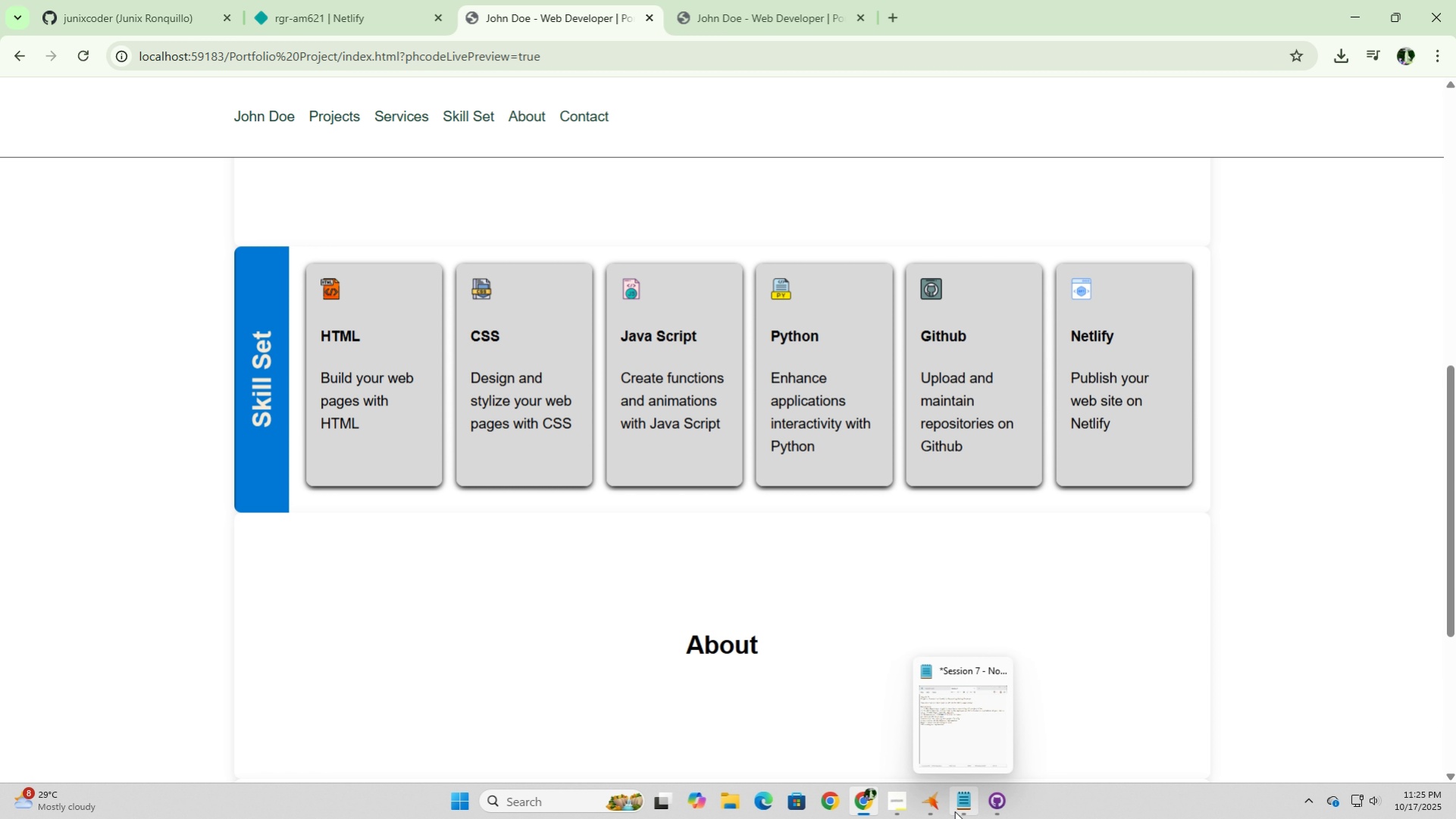 
left_click([954, 811])
 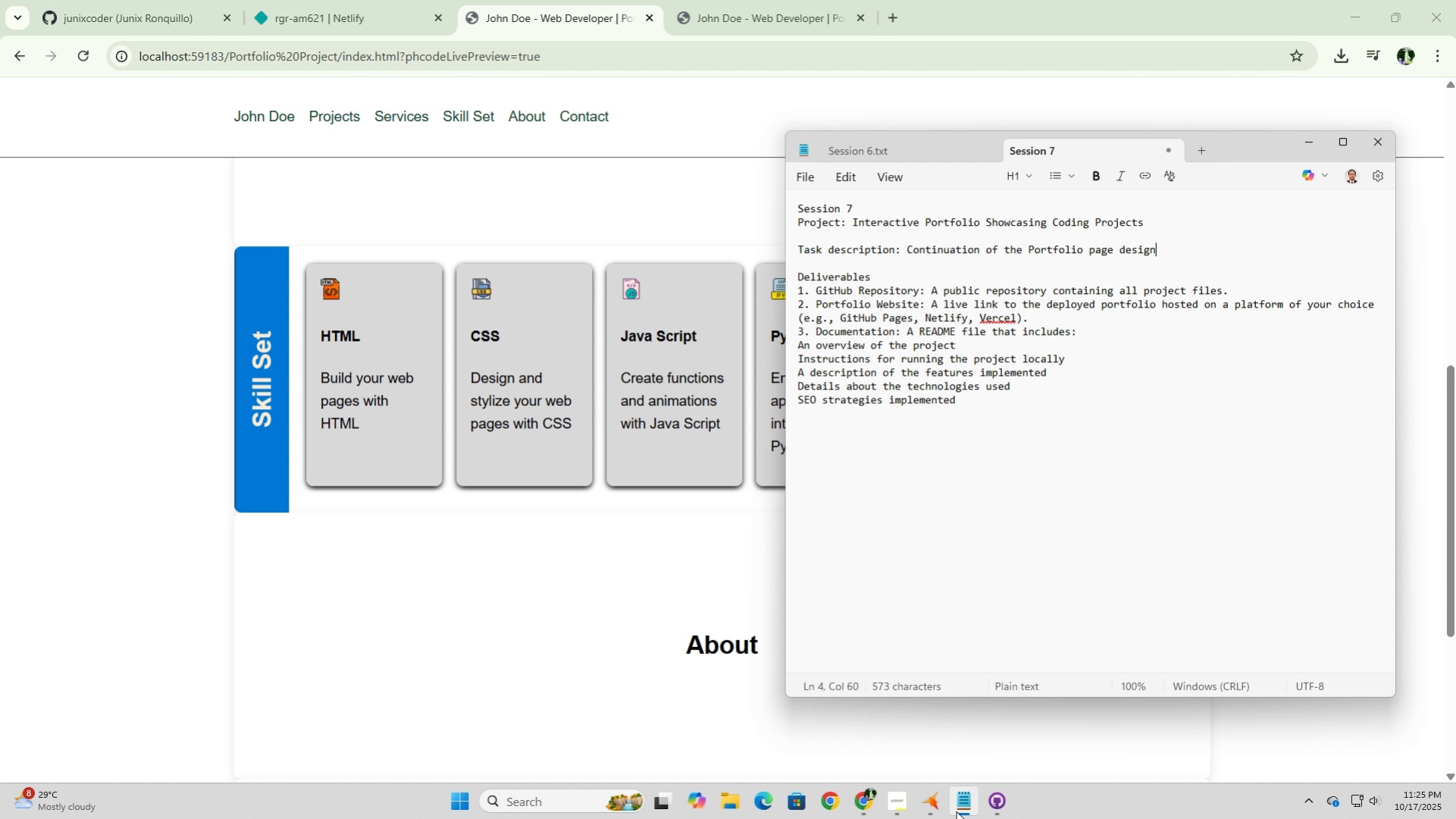 
left_click([957, 811])
 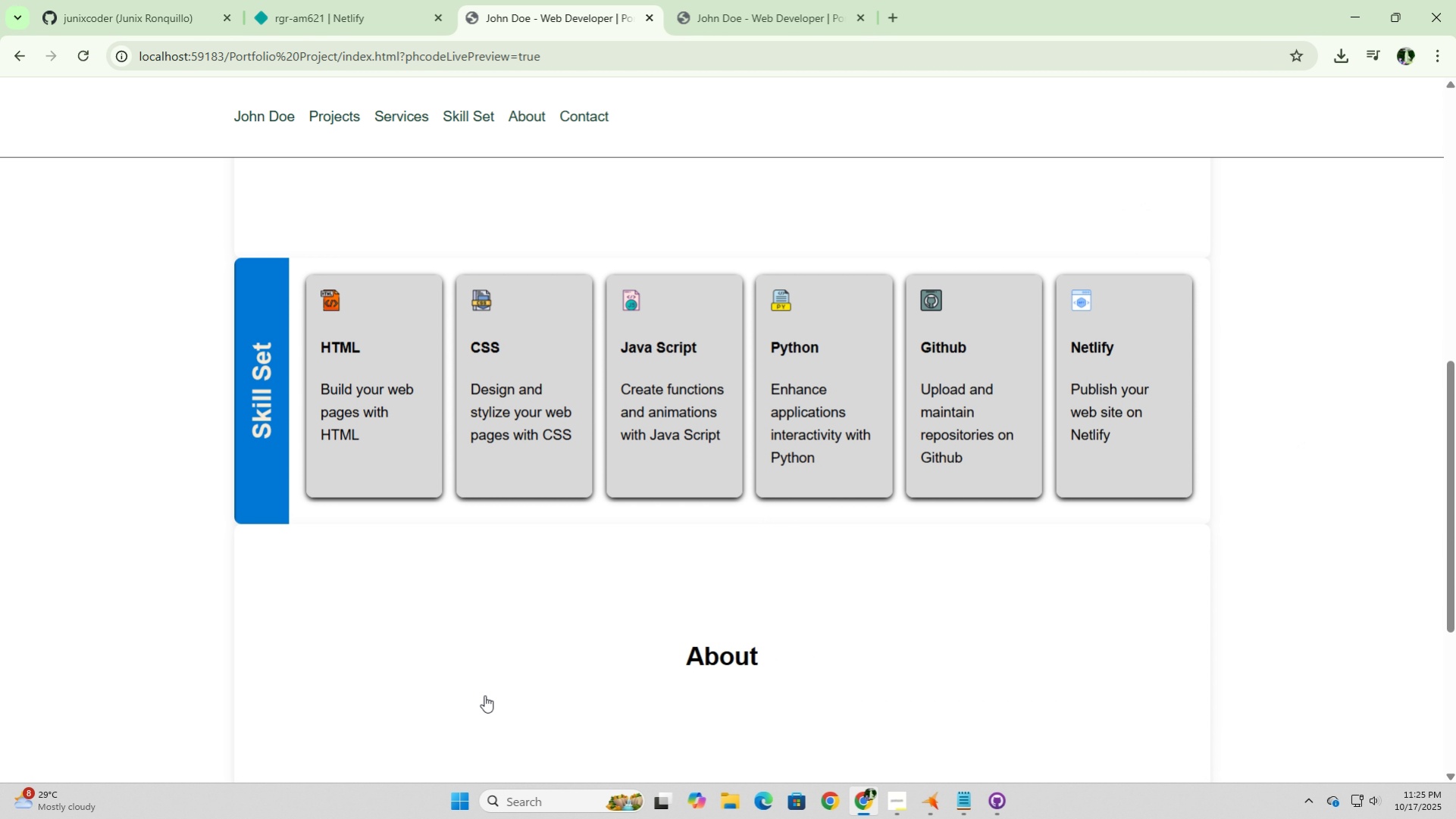 
scroll: coordinate [484, 695], scroll_direction: up, amount: 3.0
 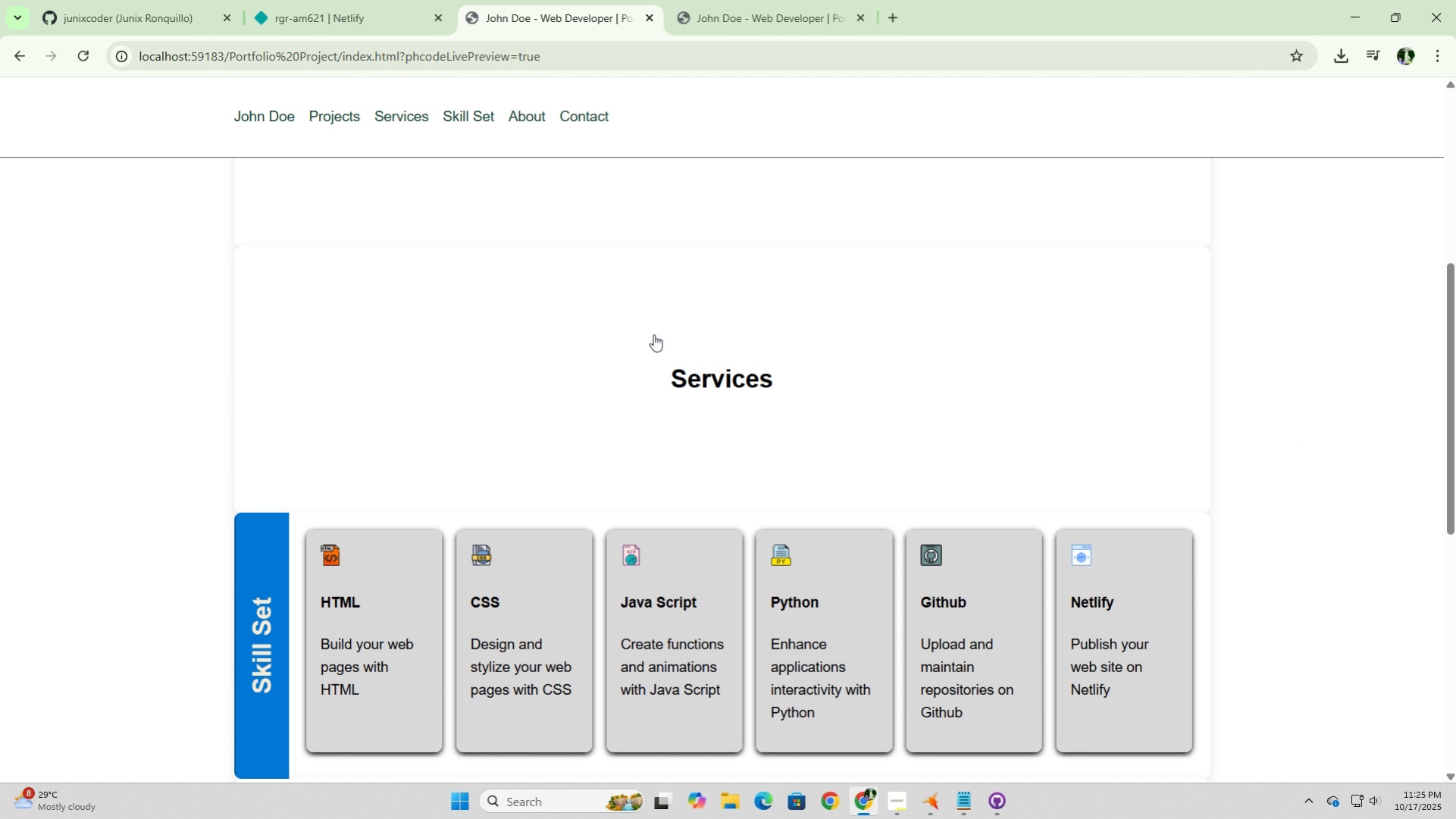 
left_click([653, 334])
 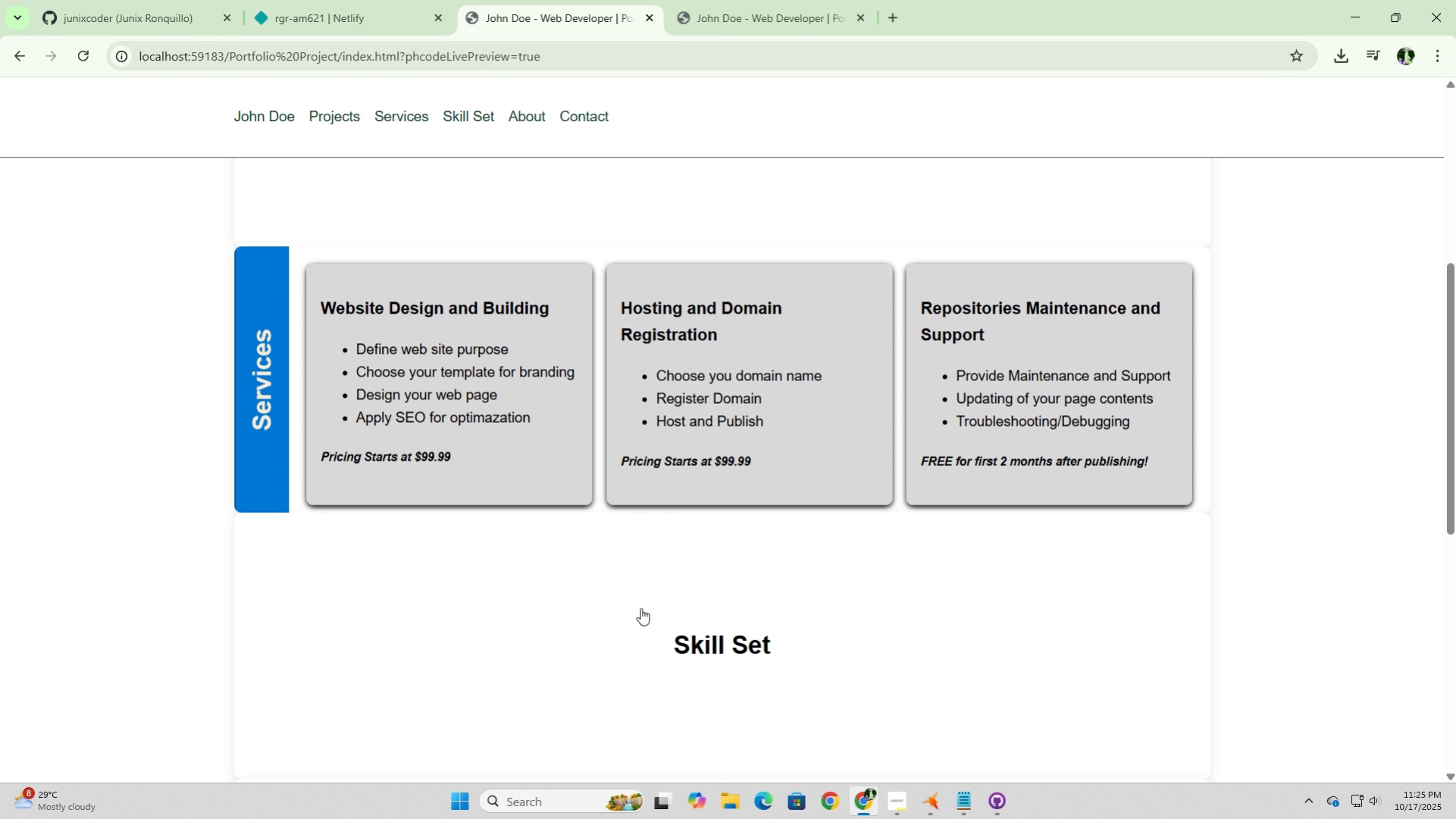 
wait(14.1)
 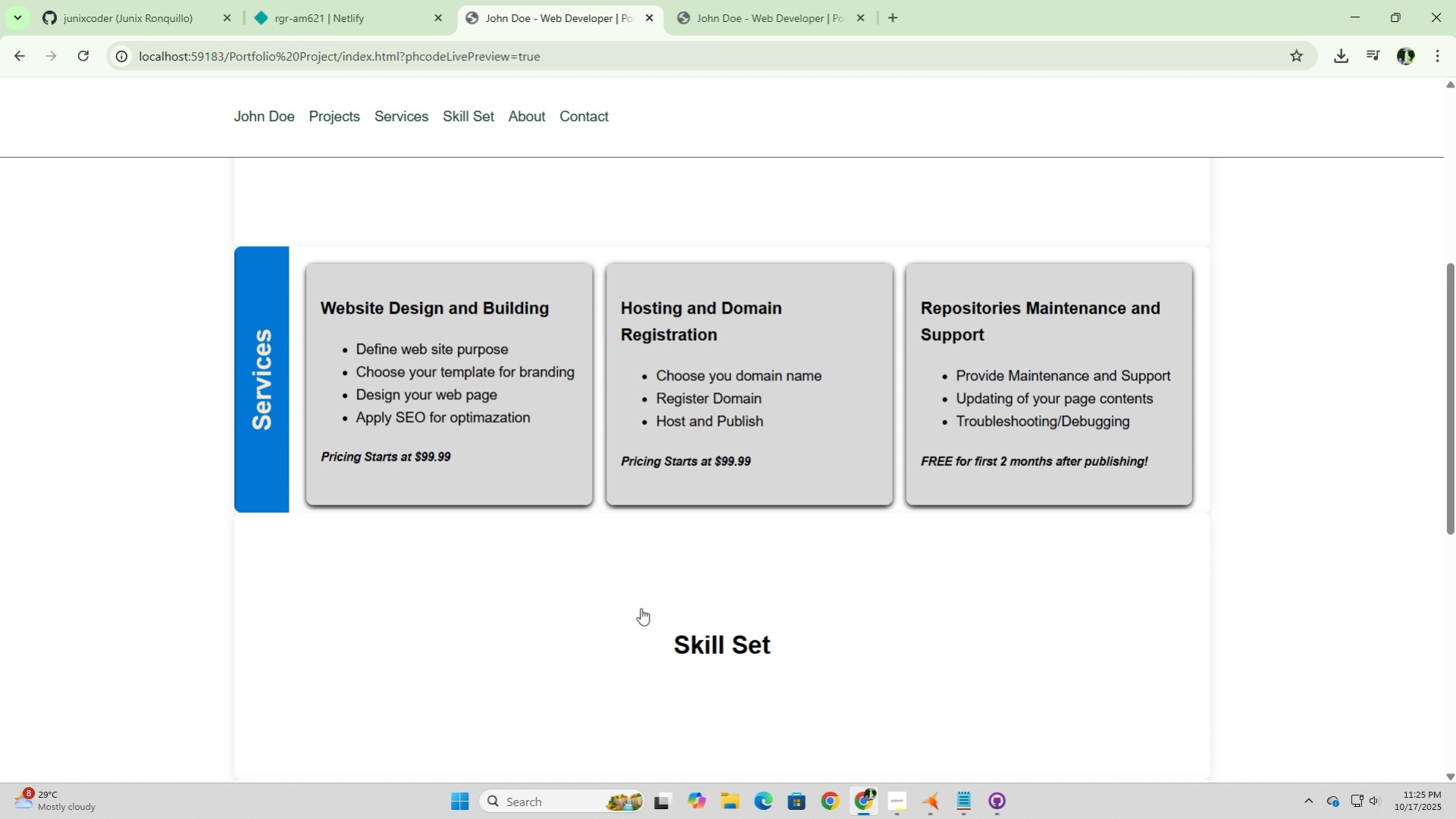 
left_click([775, 639])
 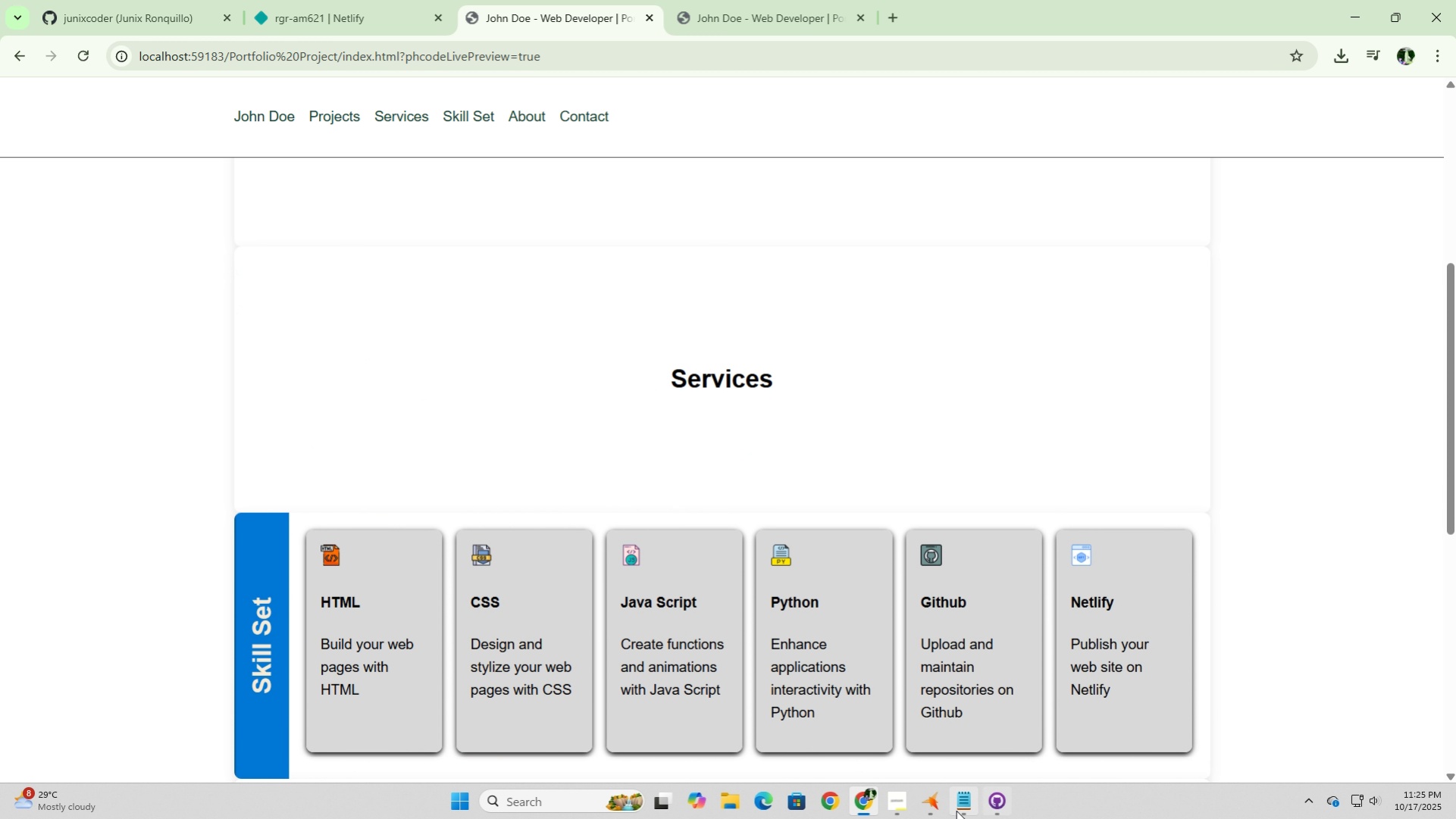 
left_click([926, 800])
 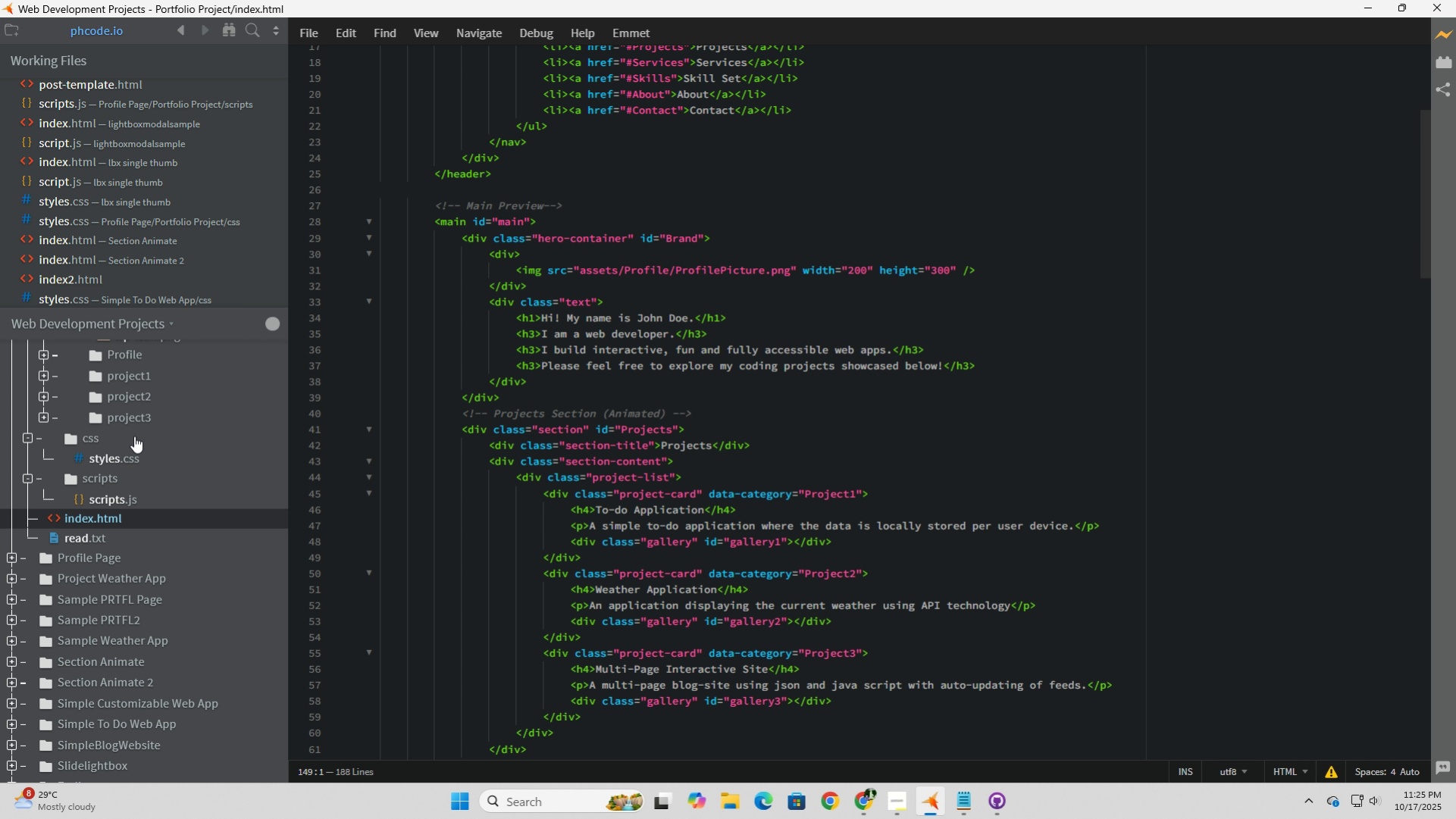 
scroll: coordinate [140, 442], scroll_direction: up, amount: 2.0
 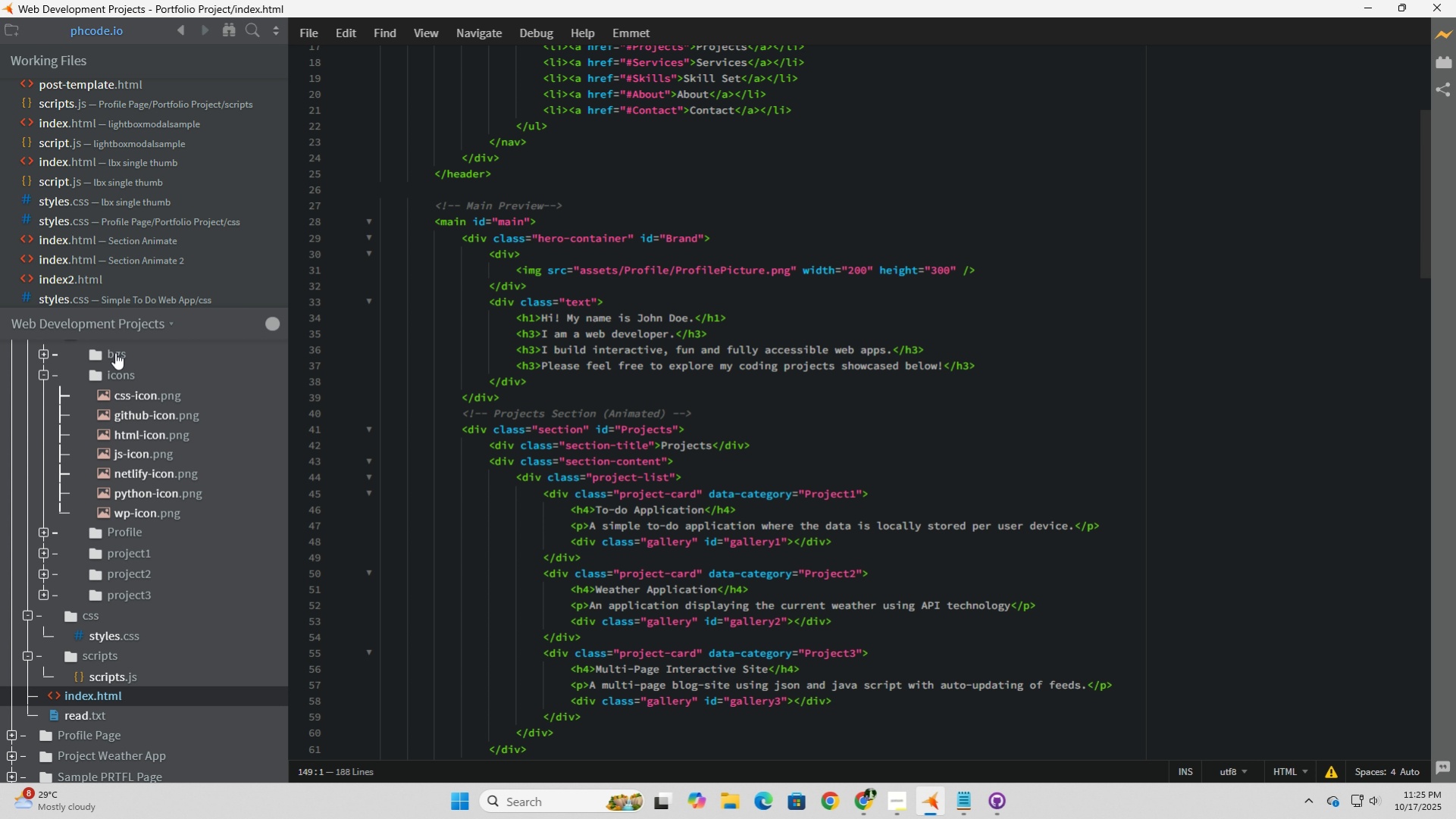 
left_click([113, 348])
 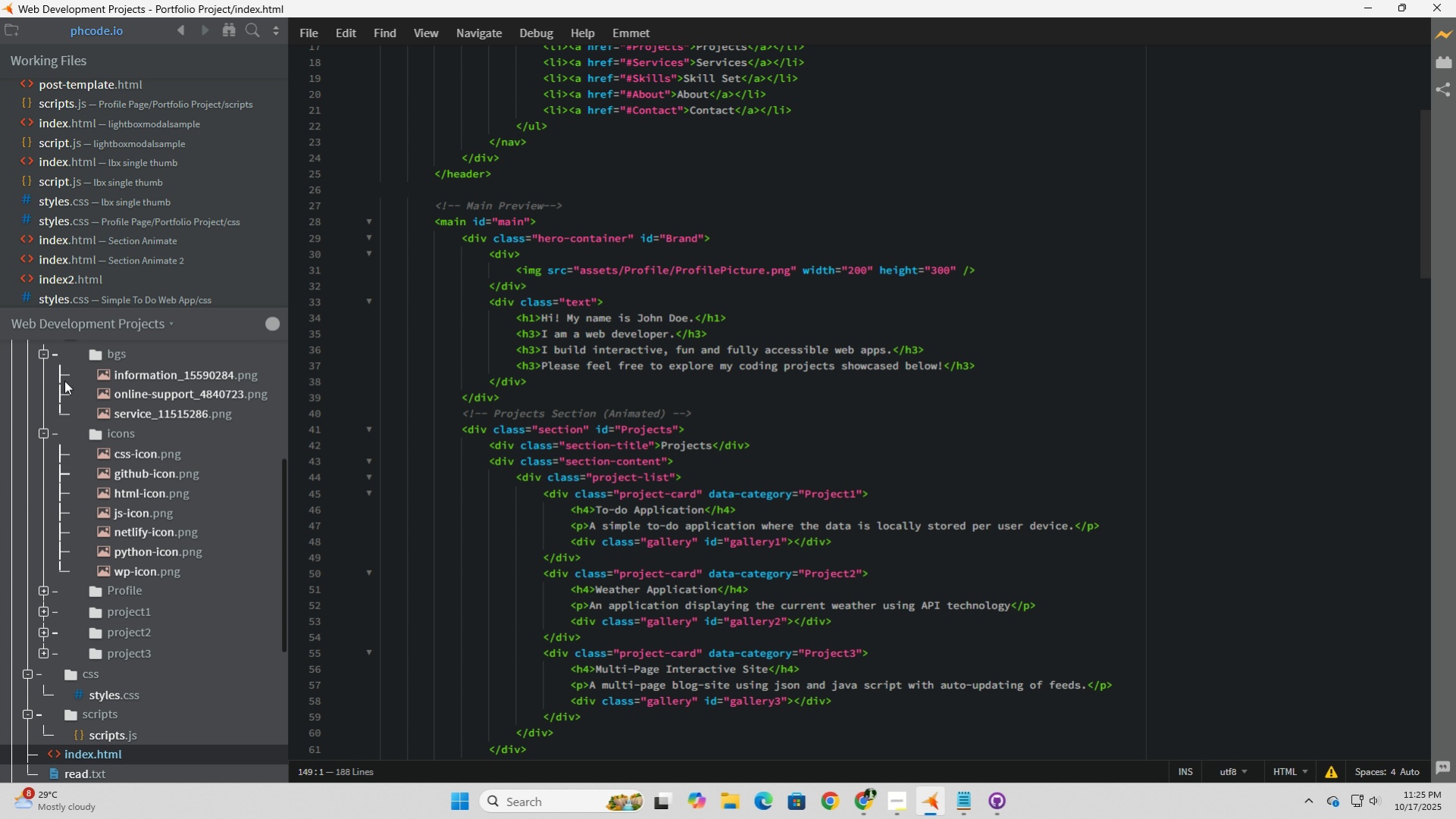 
left_click([136, 380])
 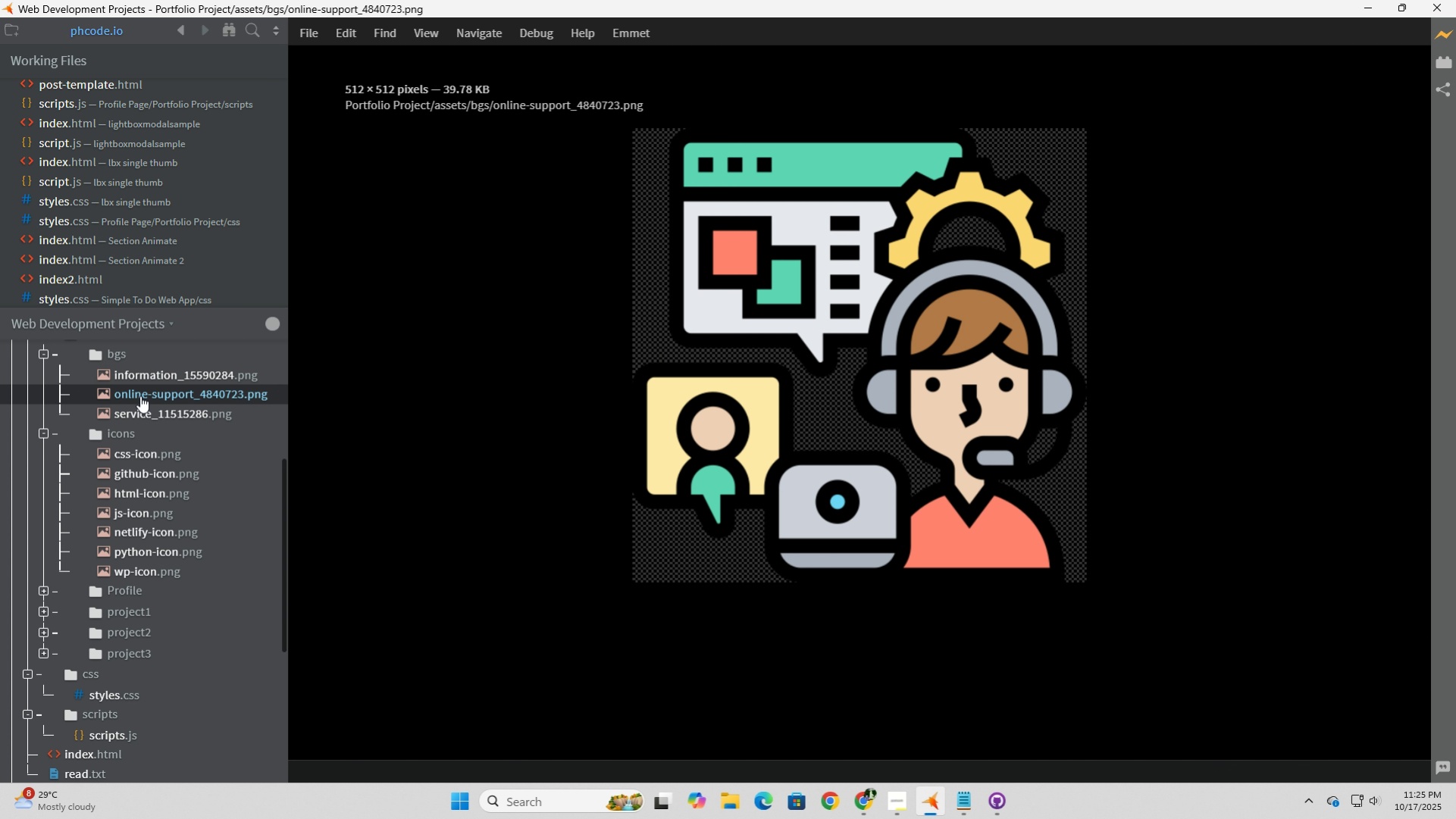 
left_click([158, 417])
 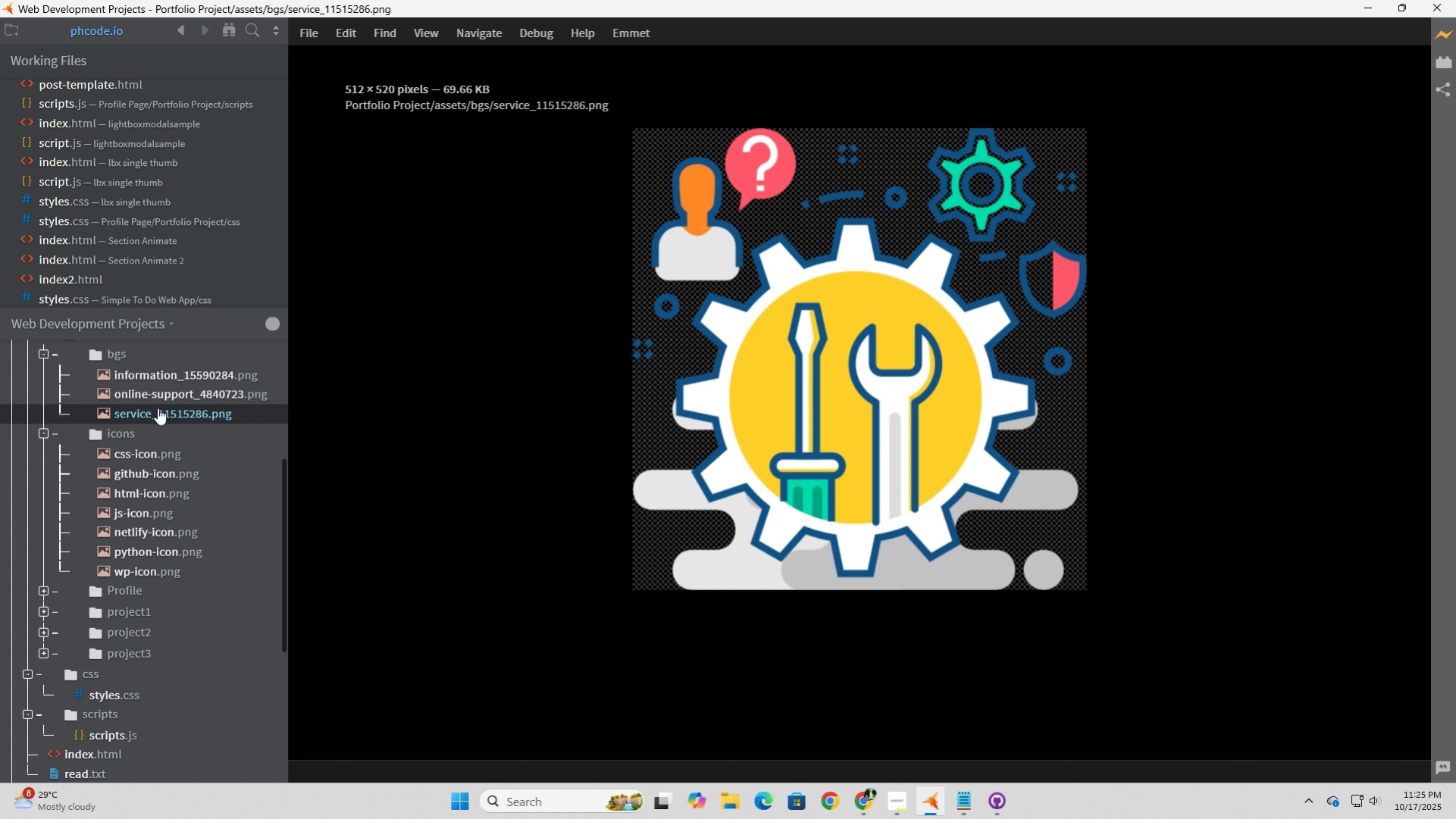 
left_click([158, 402])
 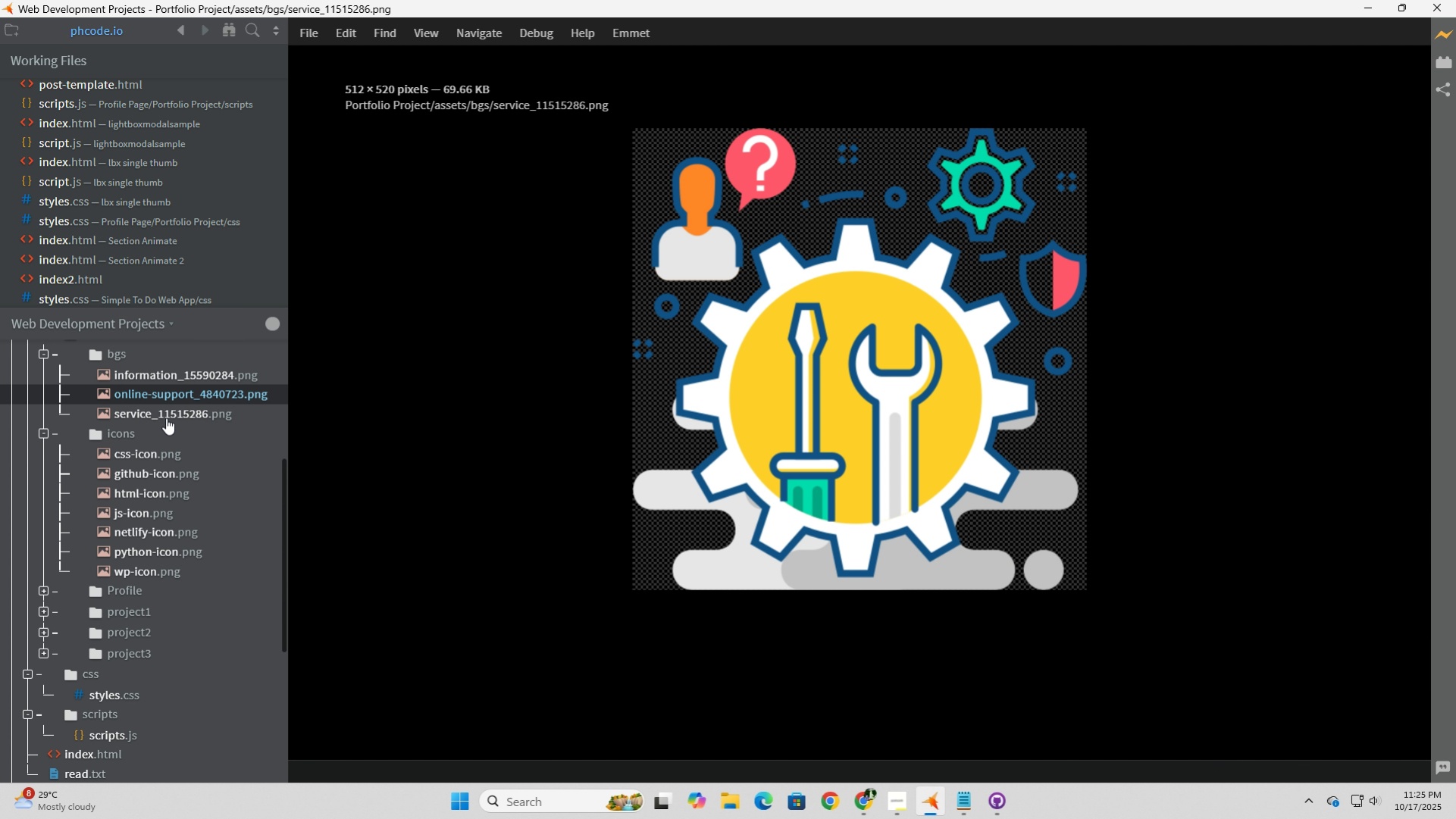 
left_click([166, 417])
 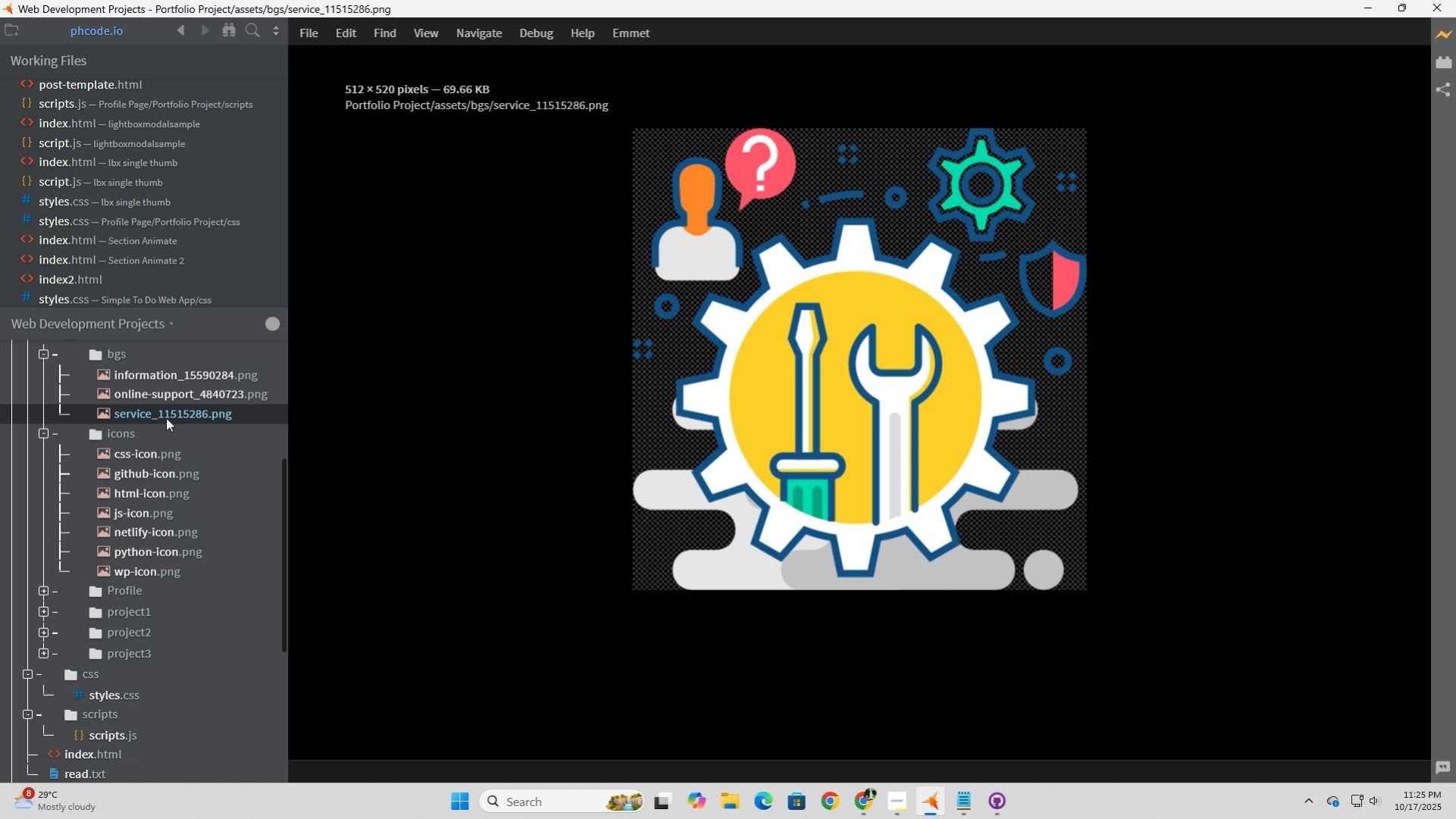 
right_click([166, 417])
 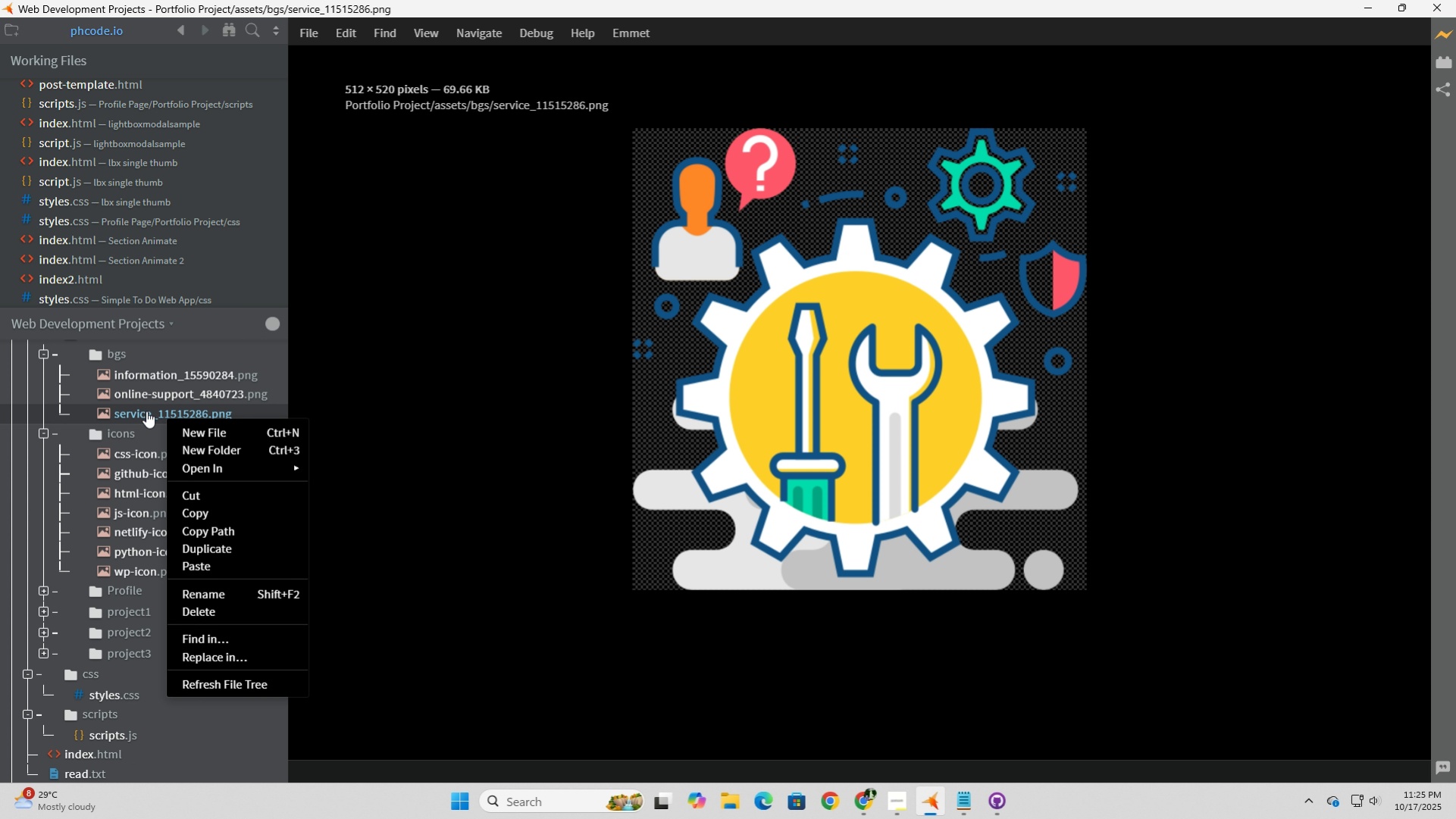 
key(F2)
 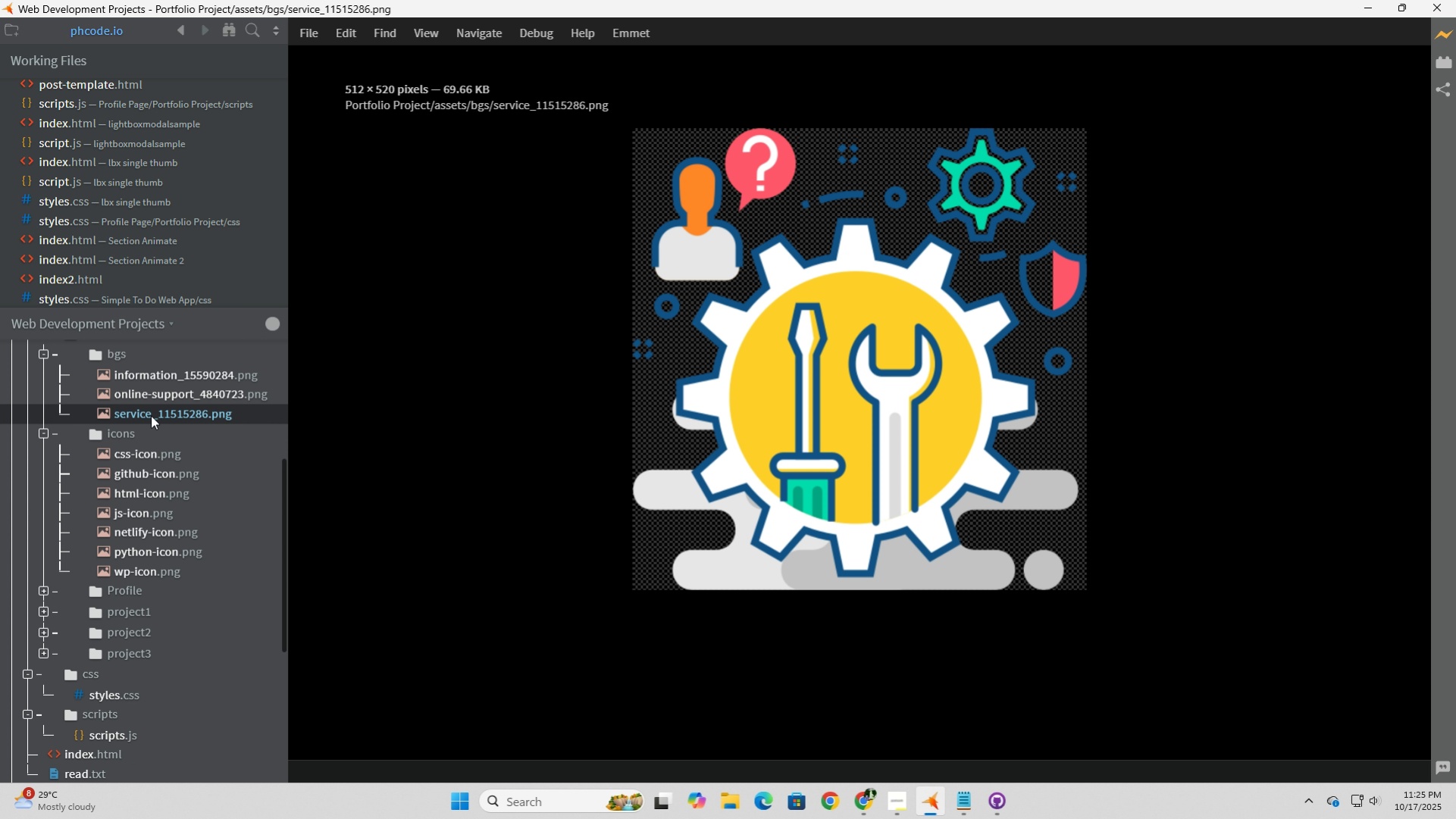 
right_click([151, 415])
 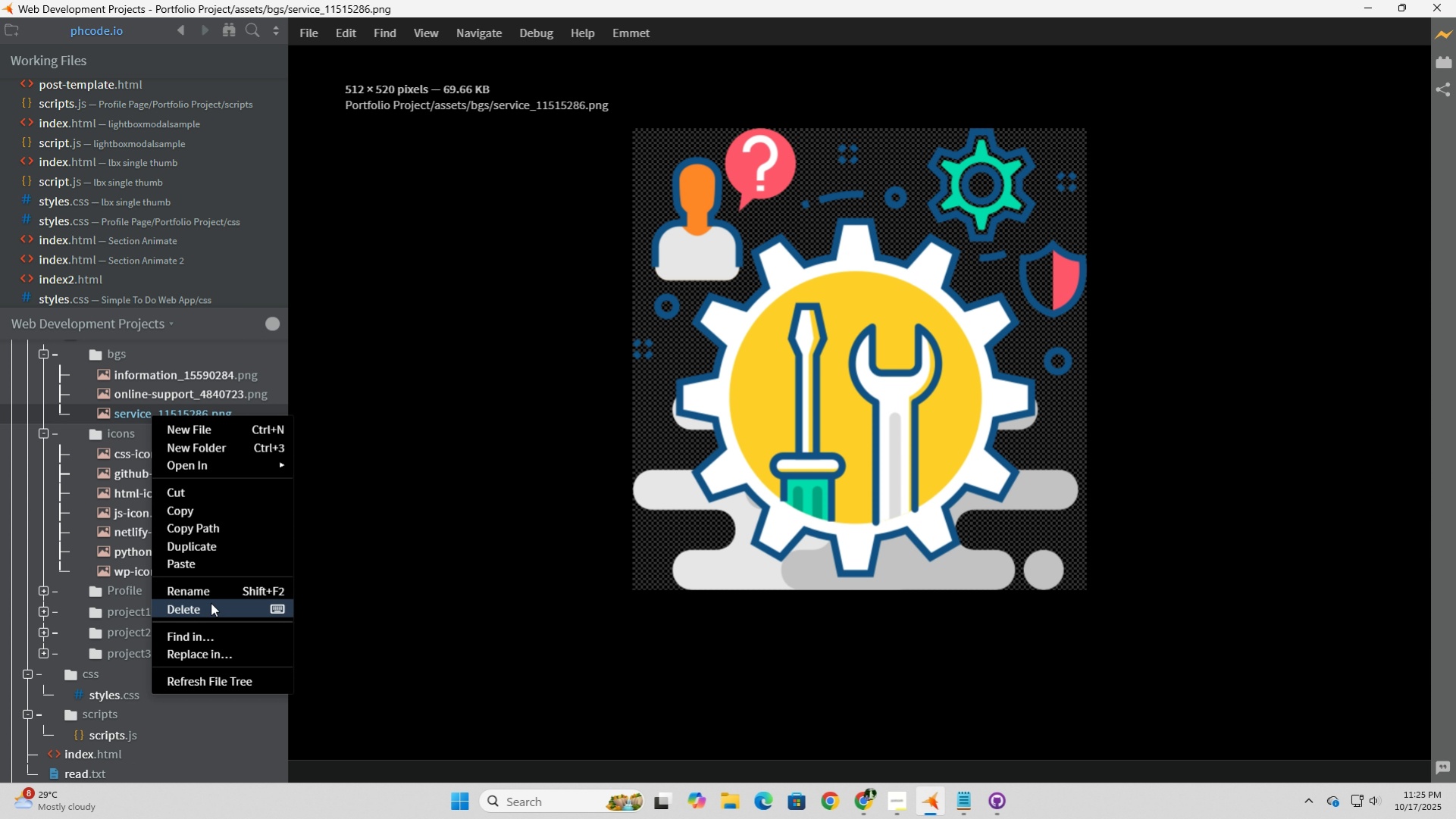 
left_click([211, 592])
 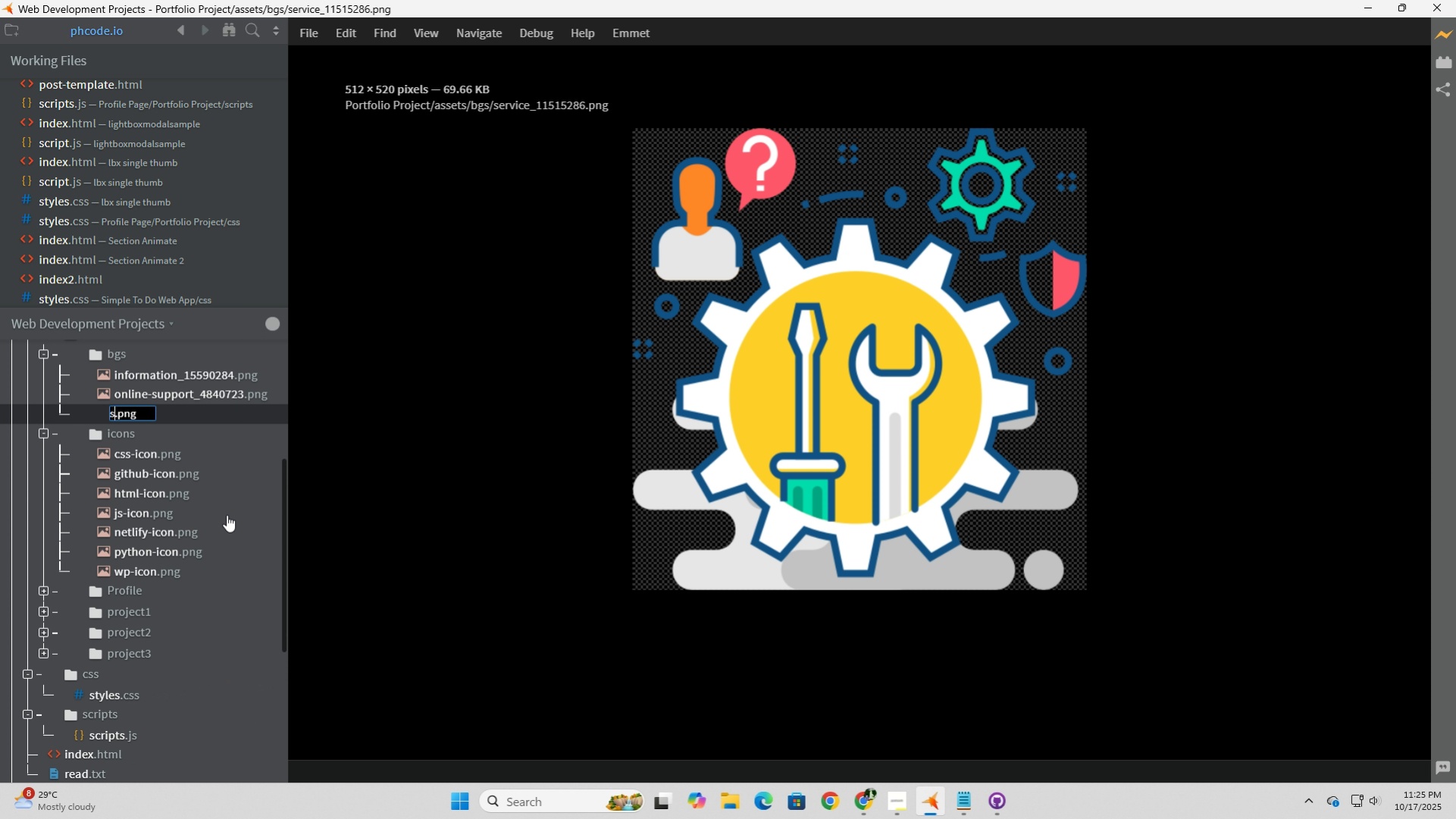 
type(skillset)
 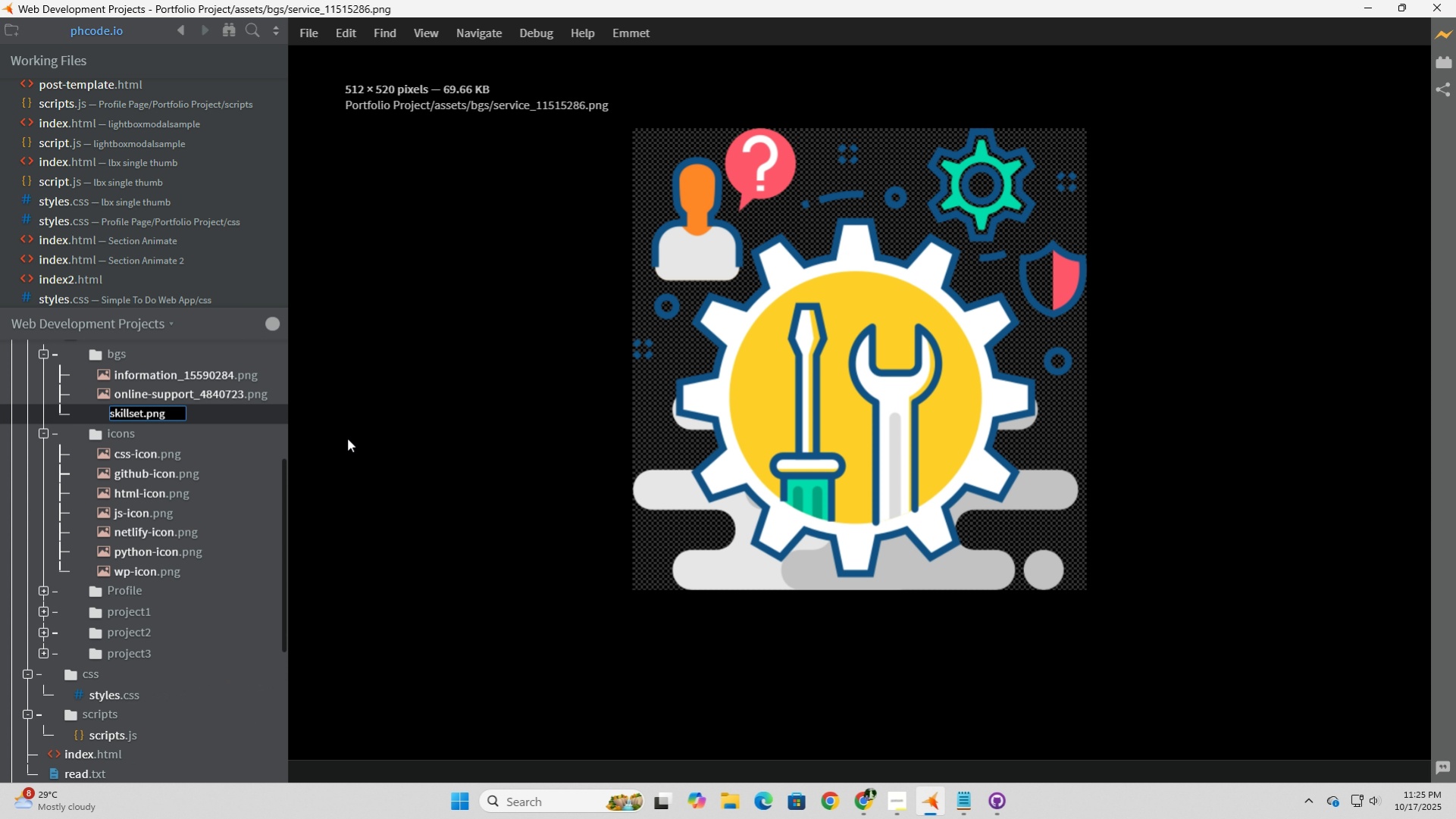 
left_click([361, 423])
 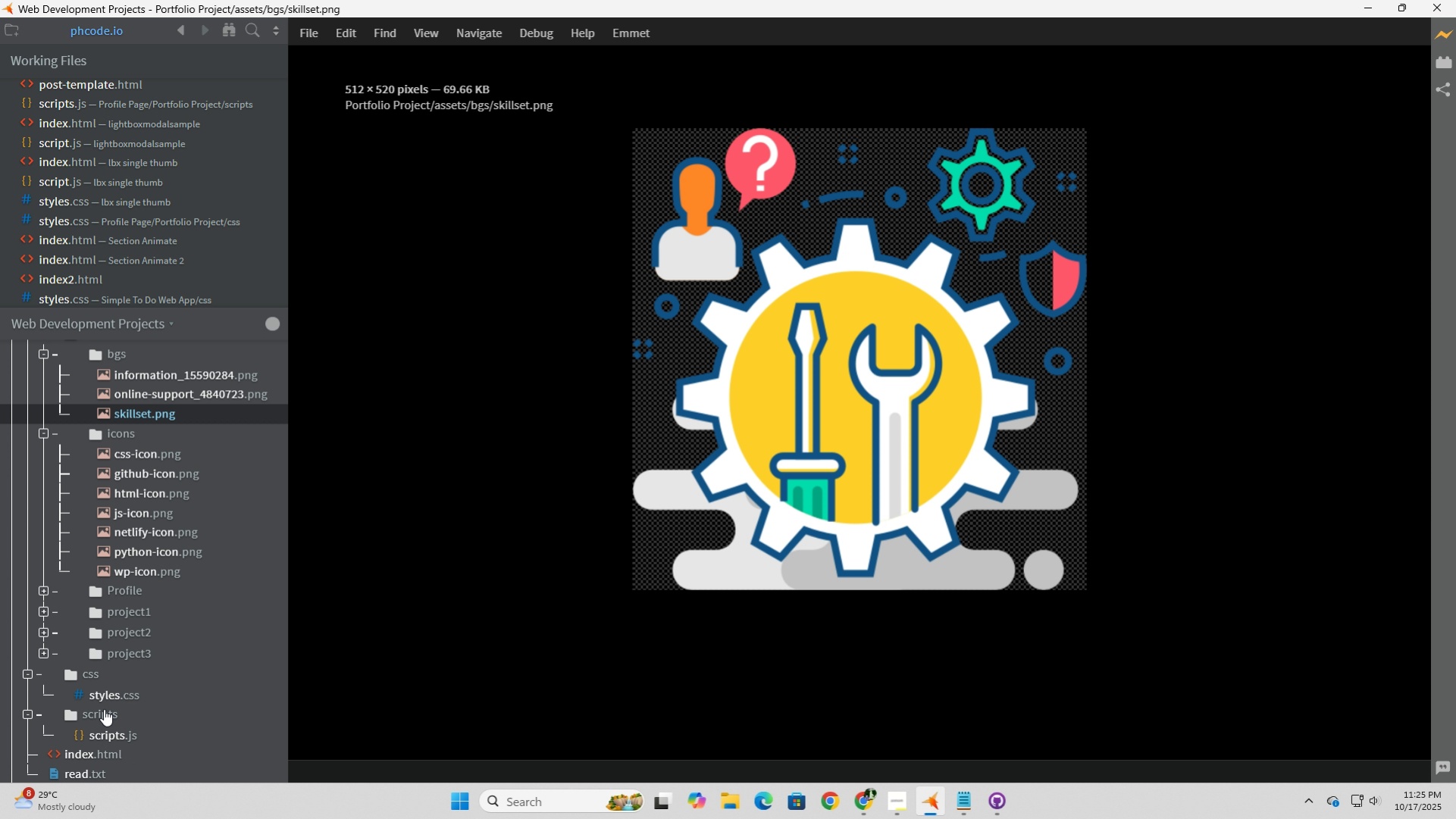 
left_click([97, 734])
 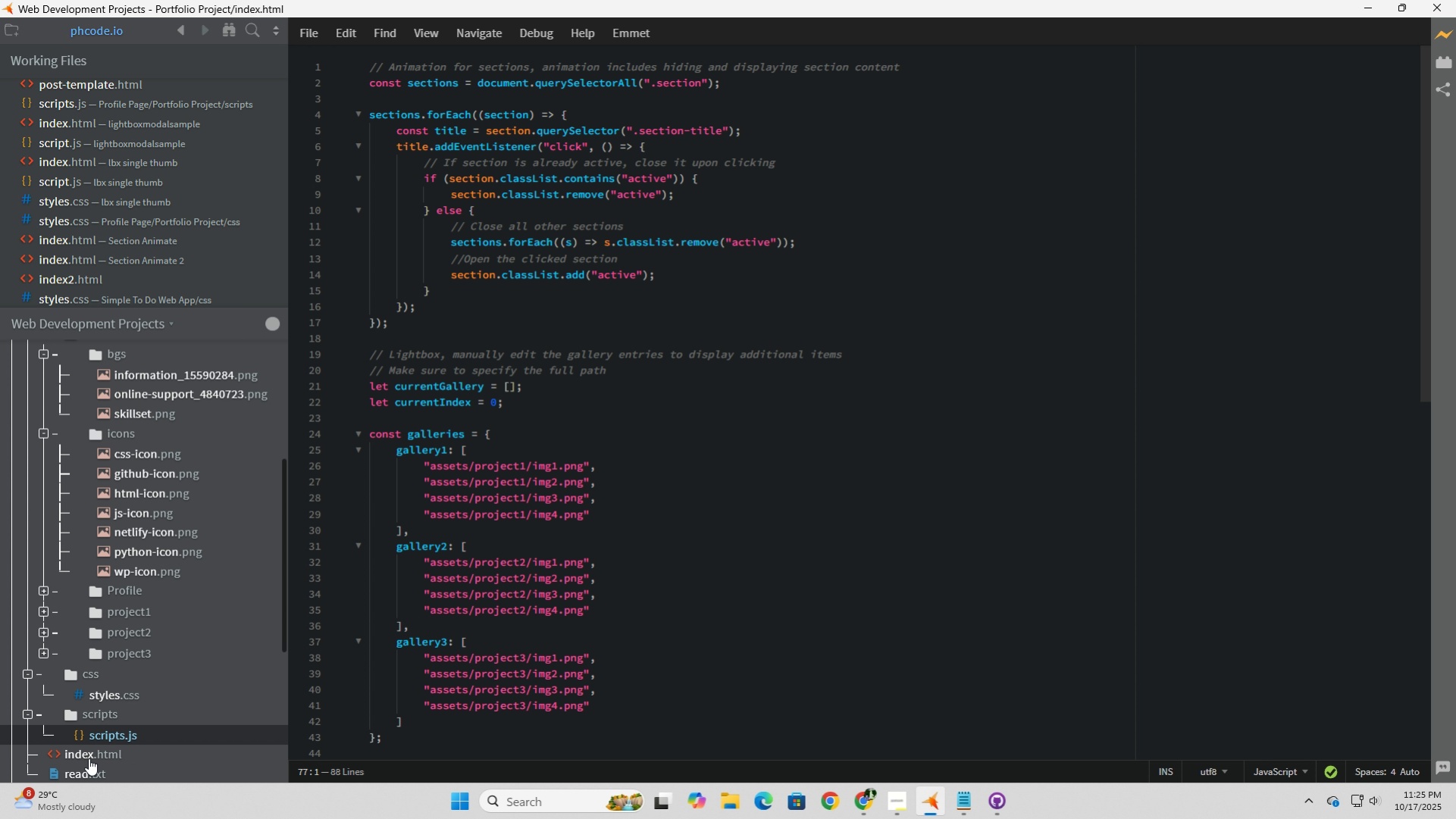 
left_click([89, 758])
 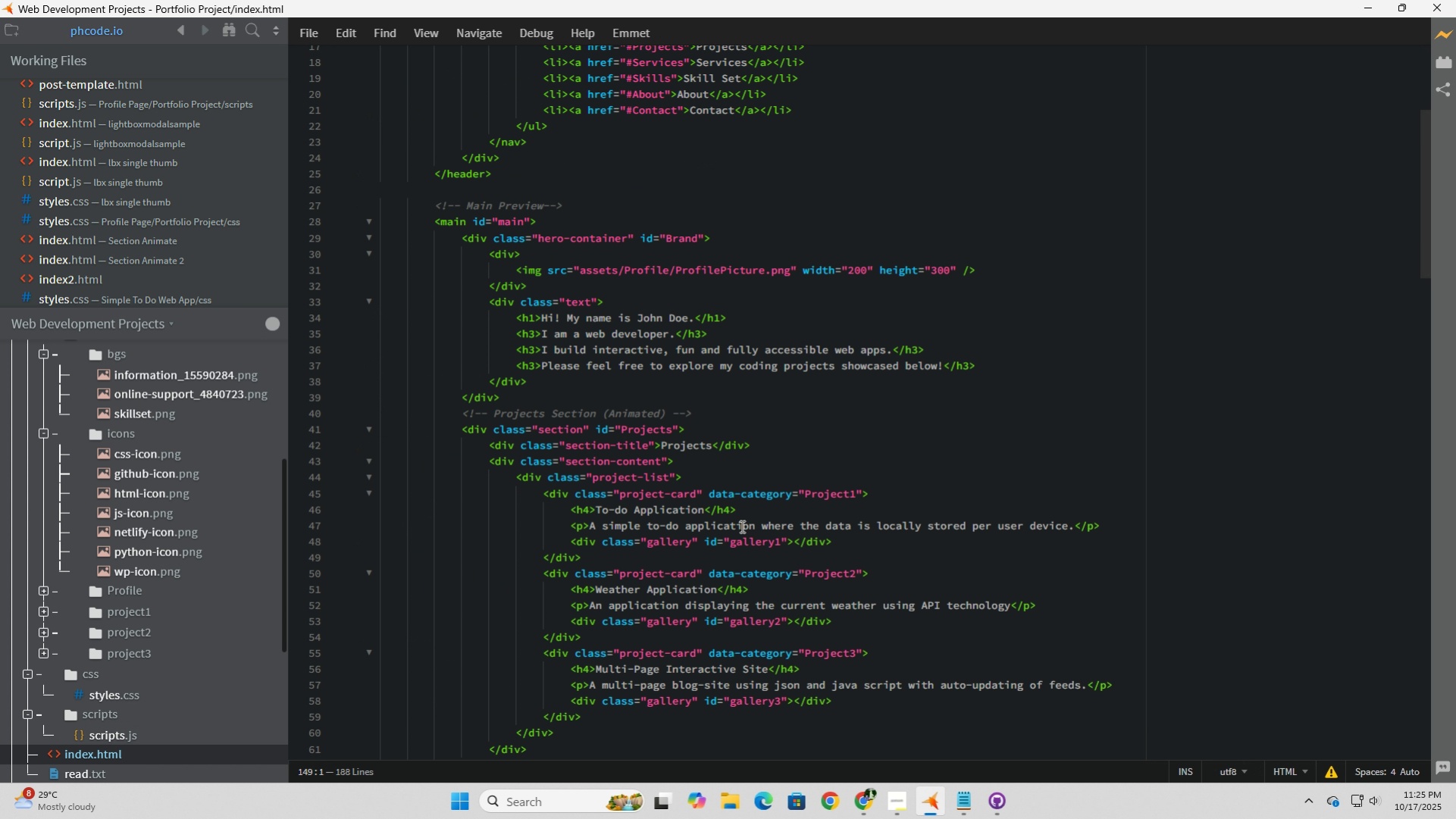 
scroll: coordinate [741, 525], scroll_direction: down, amount: 29.0
 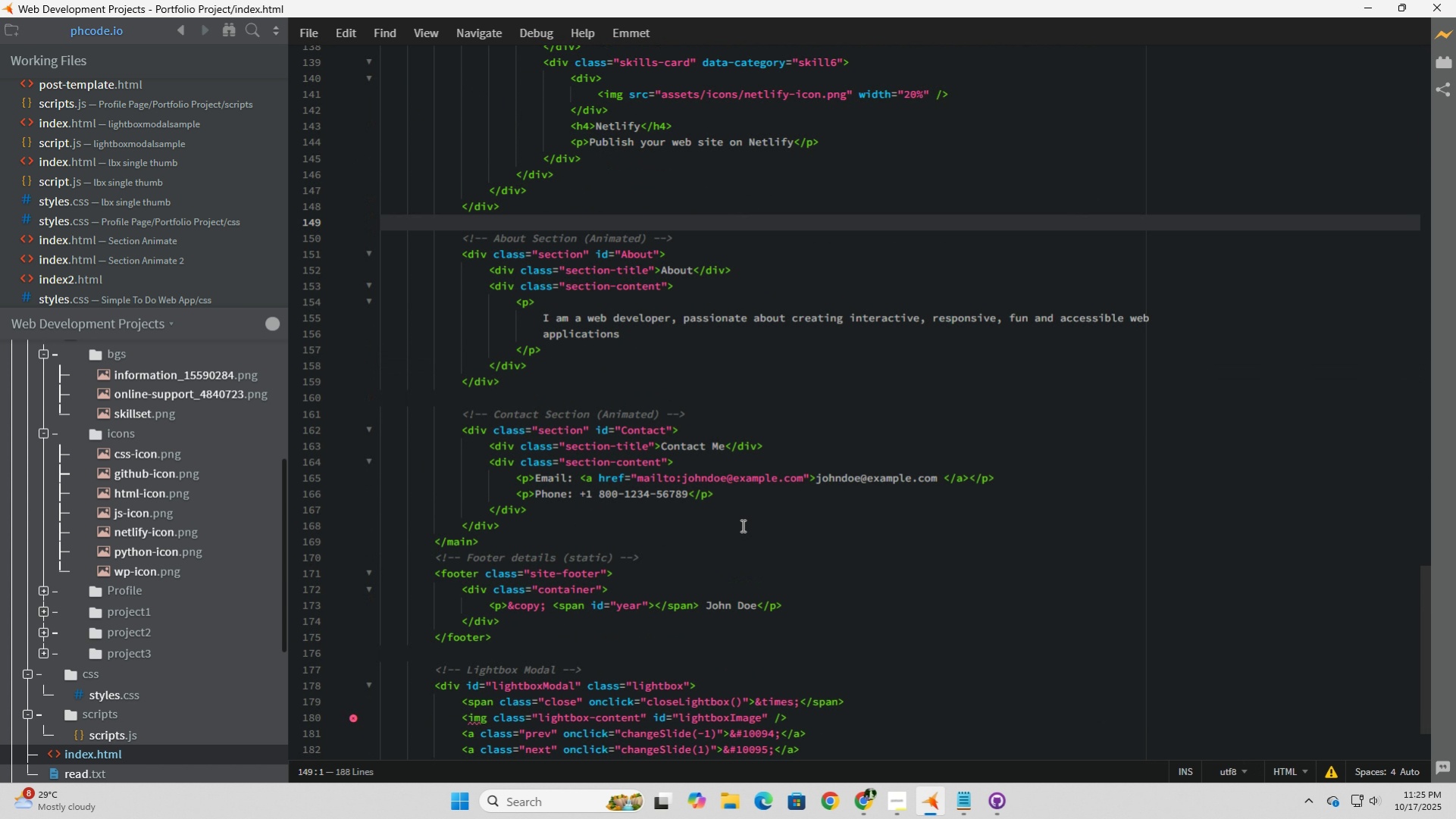 
scroll: coordinate [741, 525], scroll_direction: up, amount: 4.0
 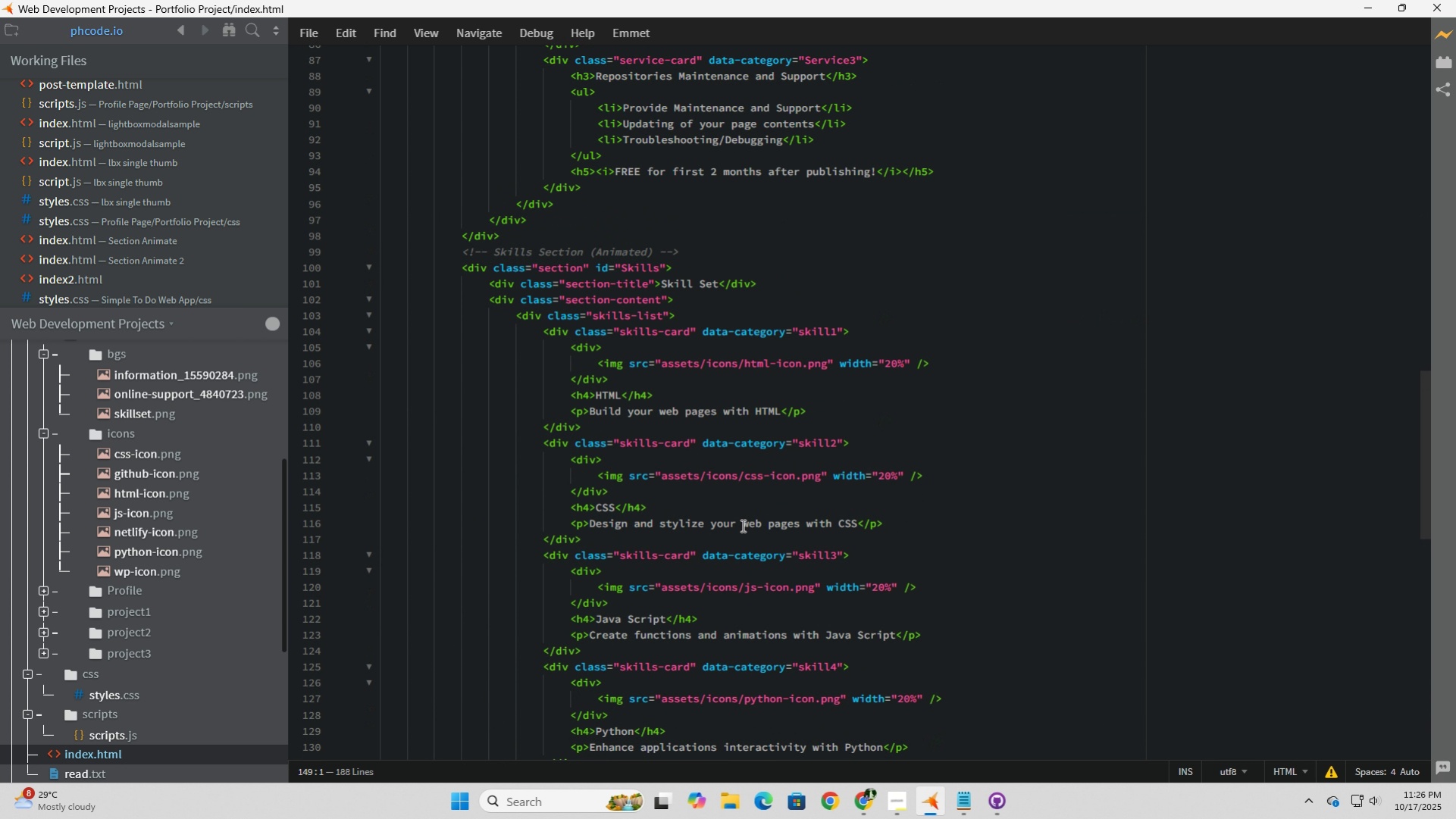 
wait(7.13)
 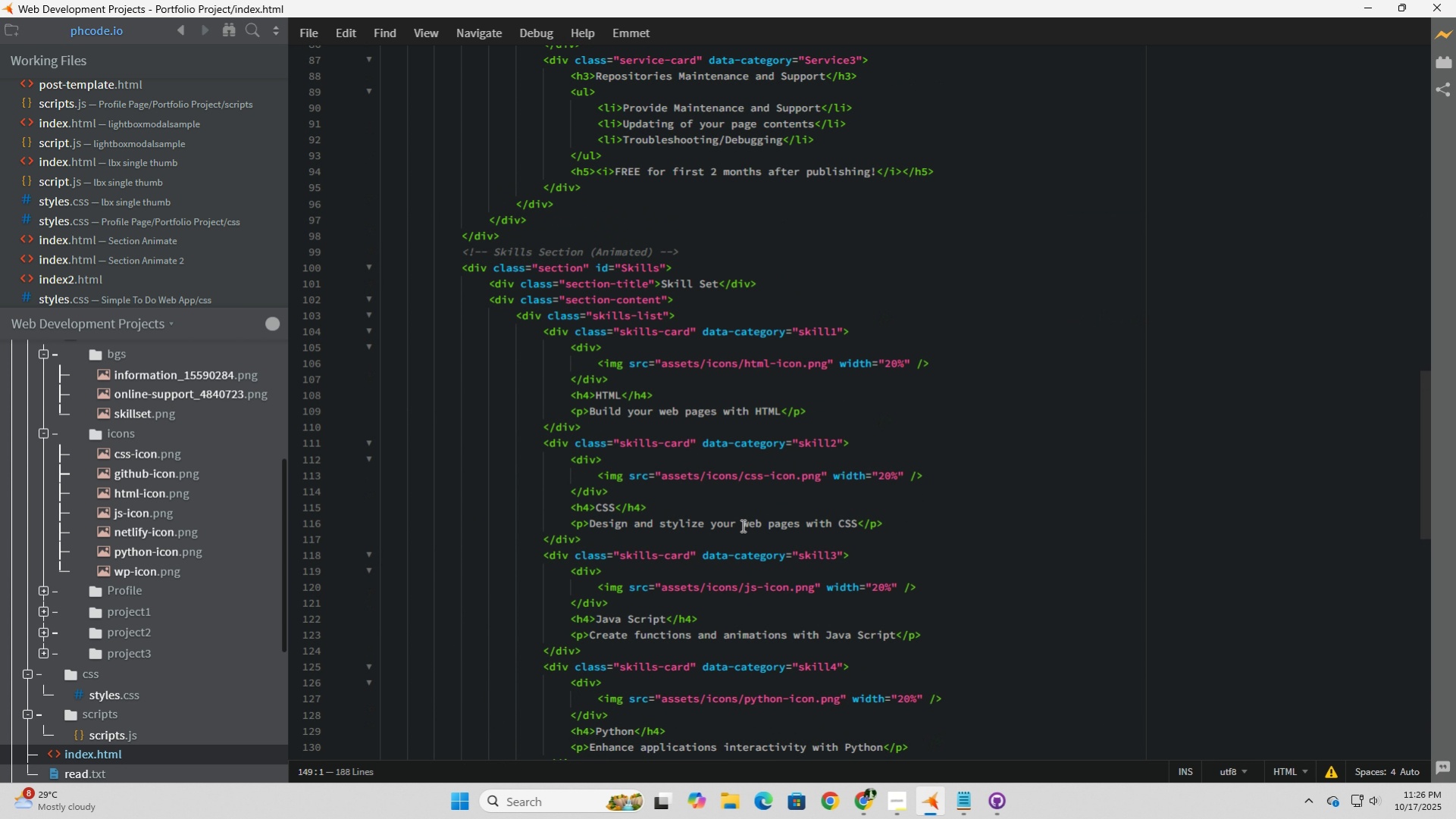 
scroll: coordinate [741, 525], scroll_direction: up, amount: 2.0
 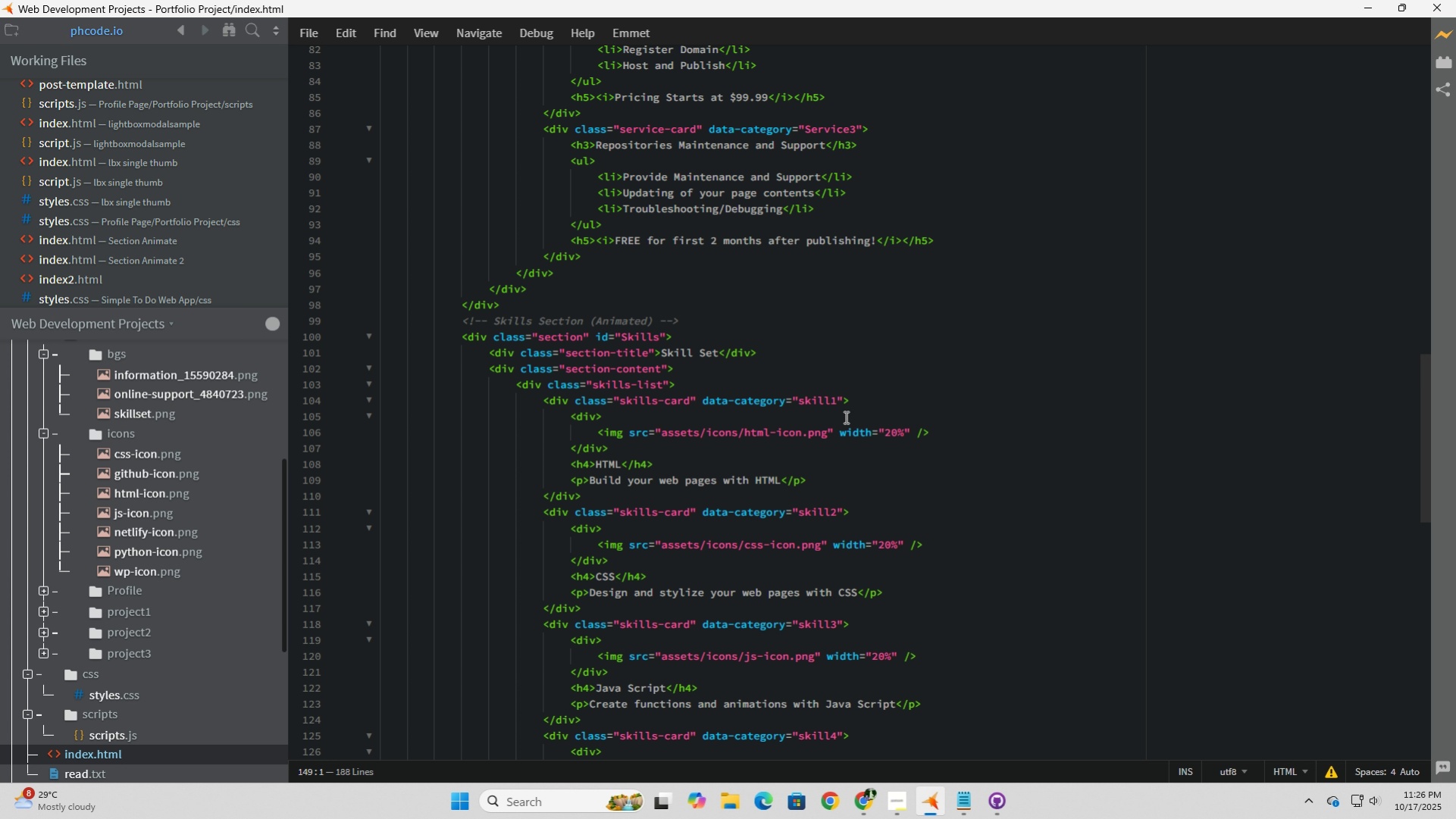 
wait(10.93)
 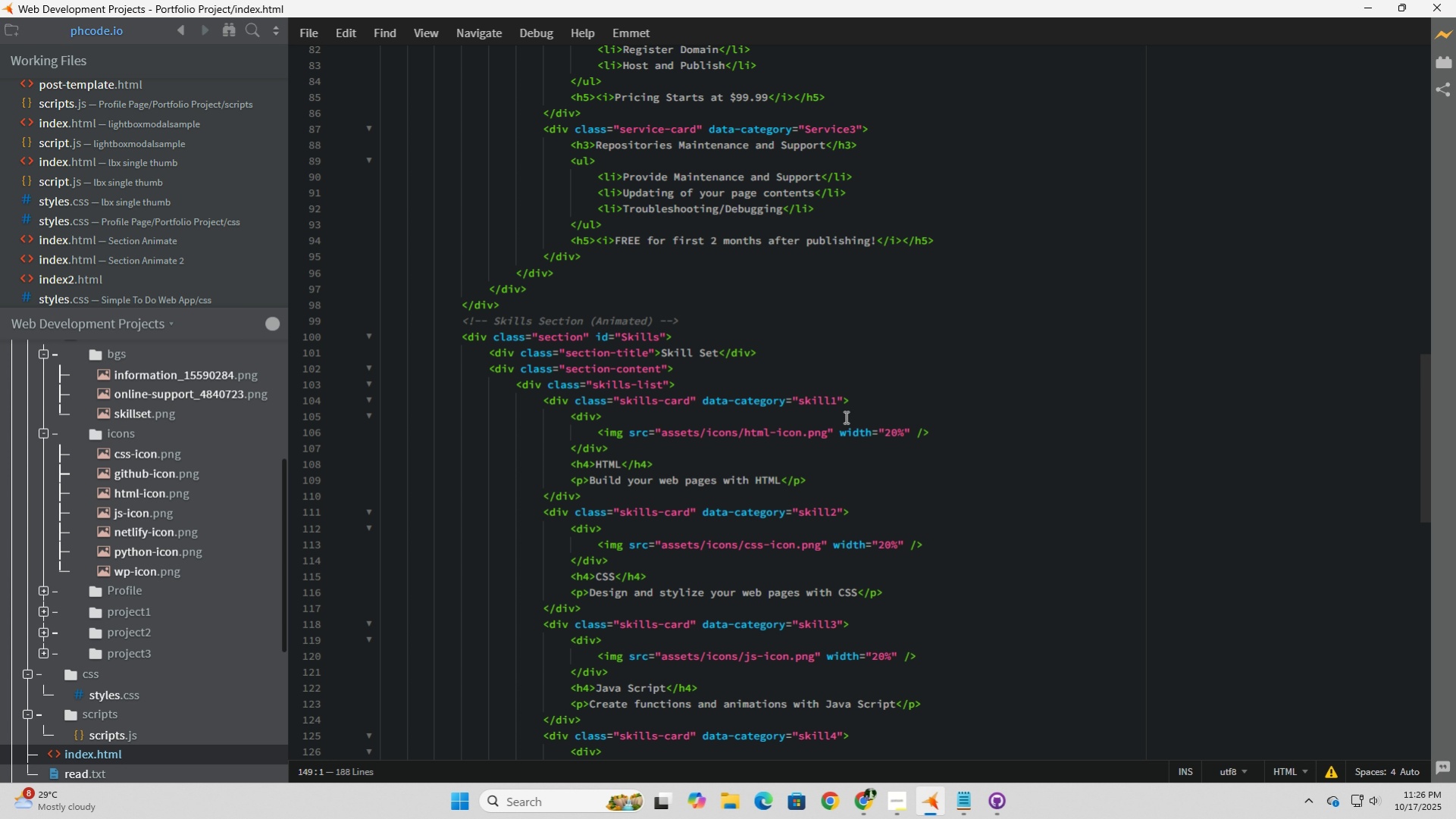 
left_click([1453, 34])
 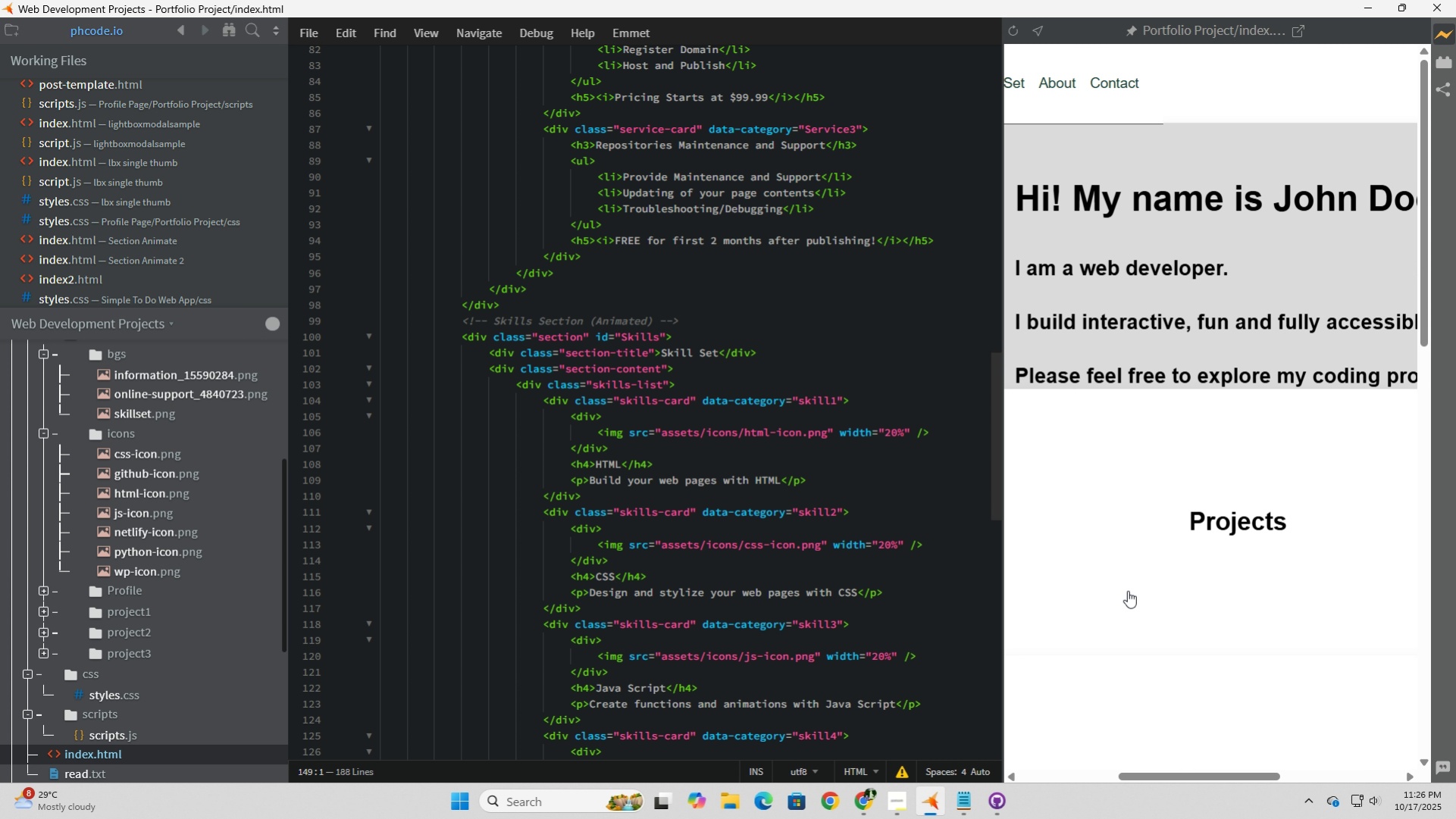 
scroll: coordinate [1127, 590], scroll_direction: down, amount: 3.0
 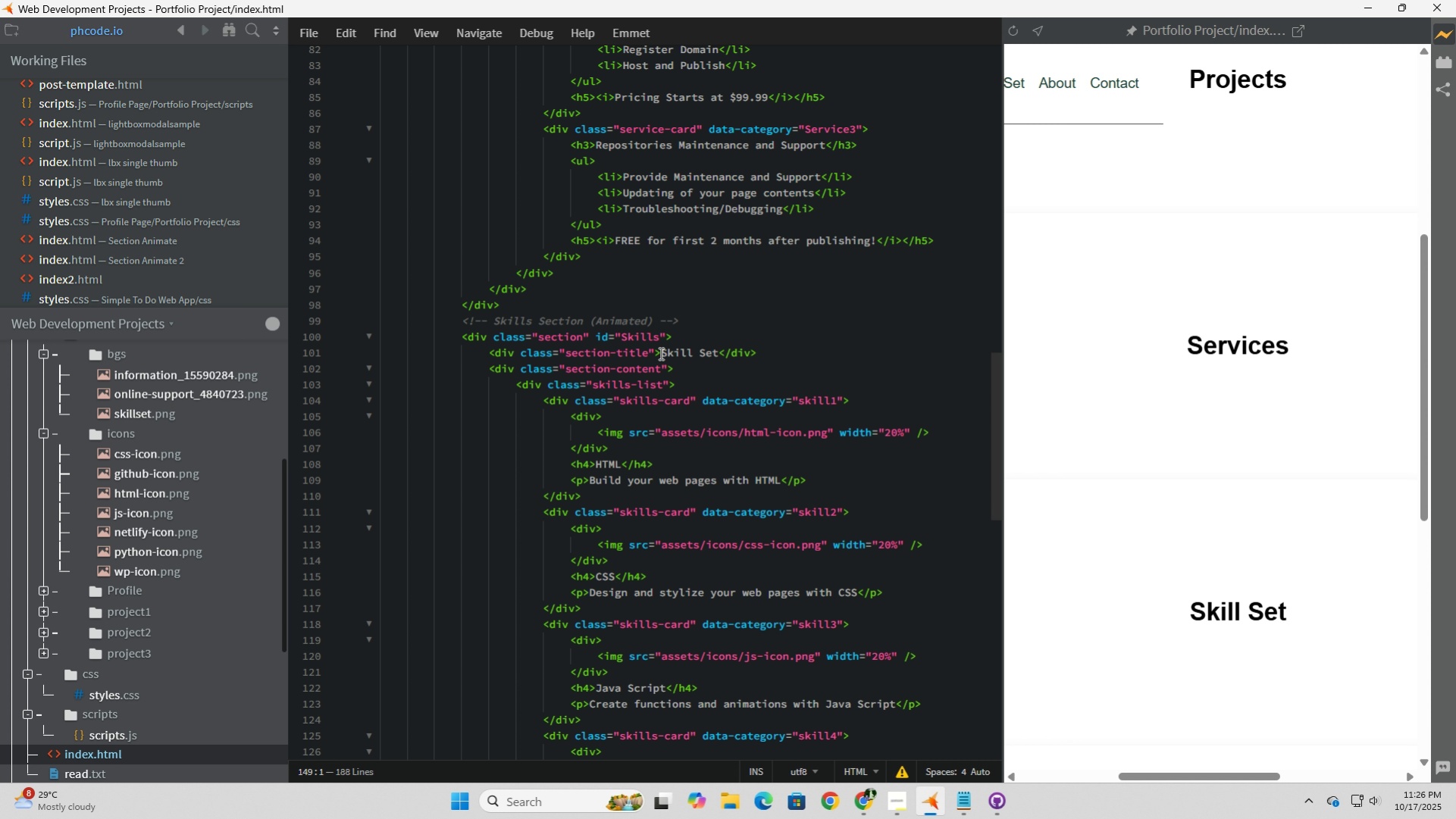 
wait(26.2)
 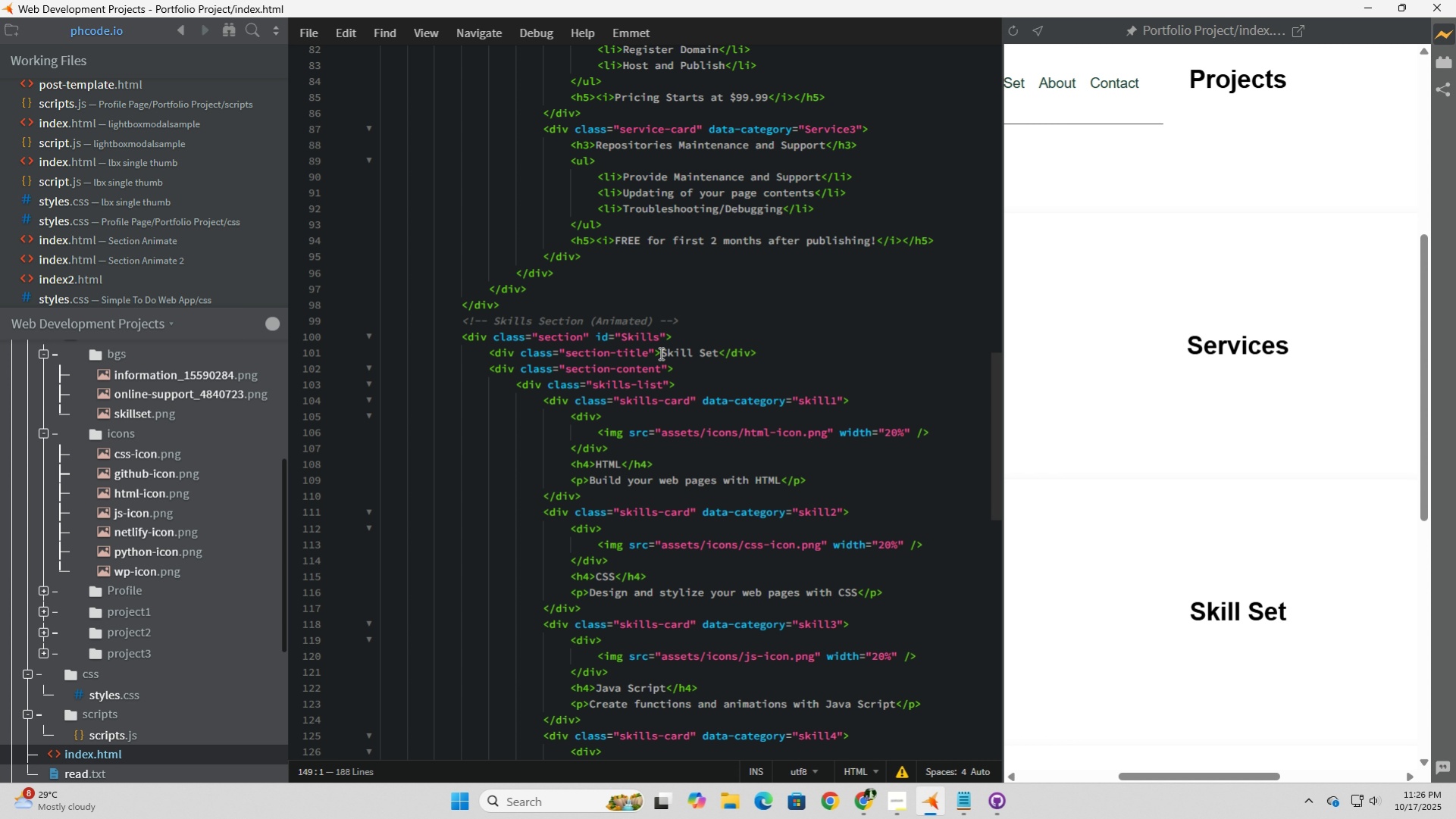 
left_click([660, 353])
 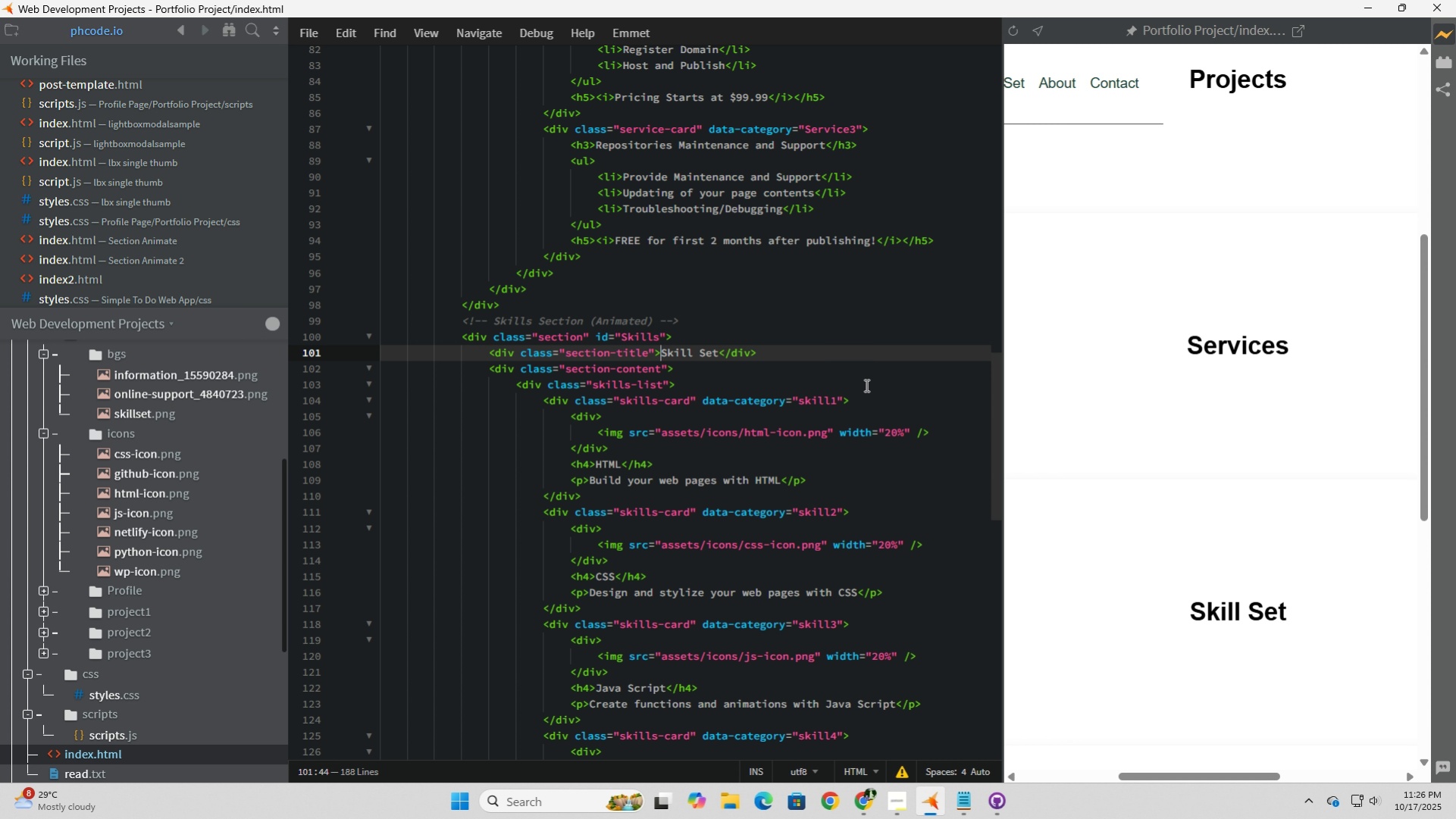 
wait(10.08)
 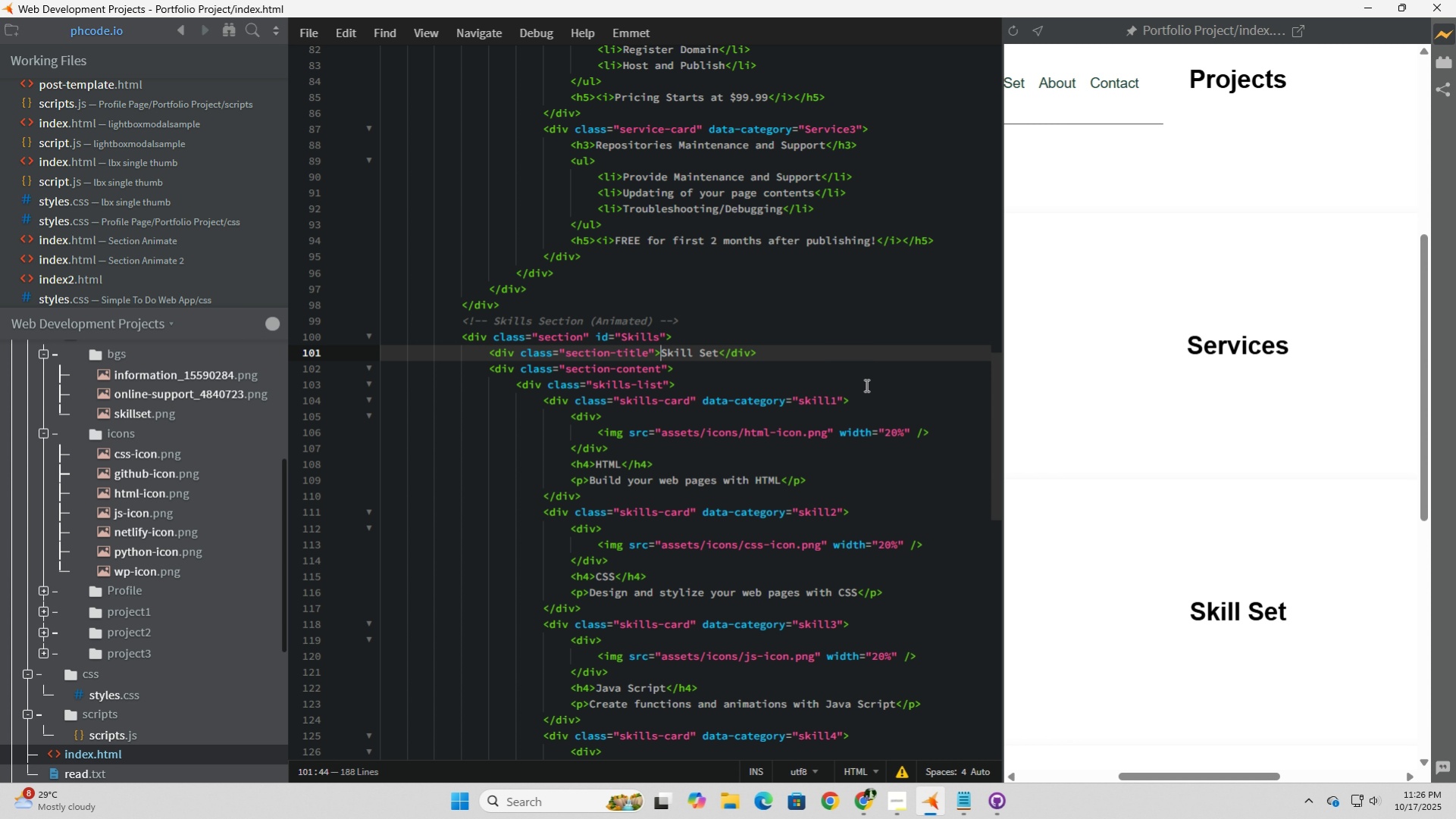 
left_click([740, 331])
 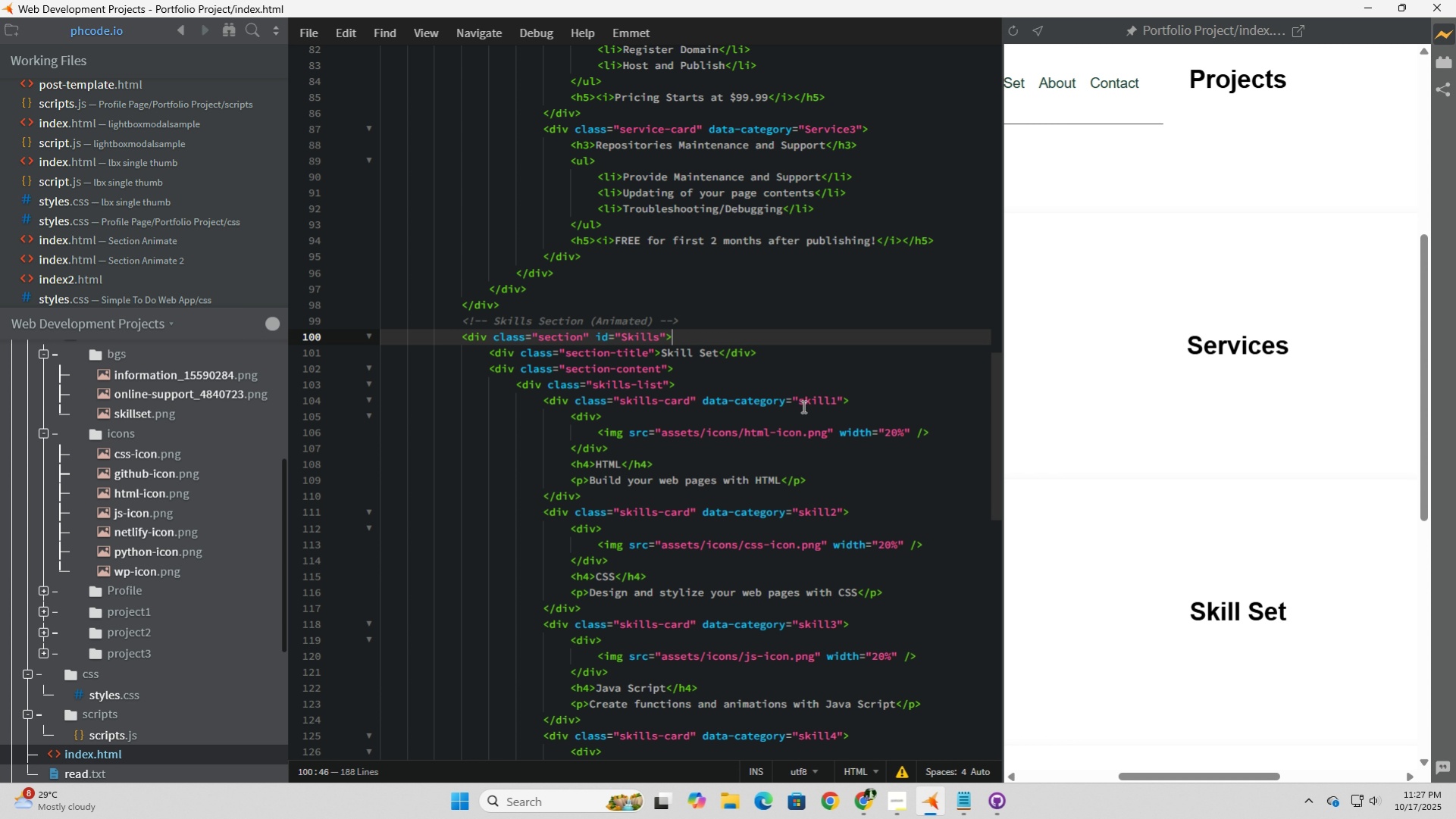 
key(Enter)
 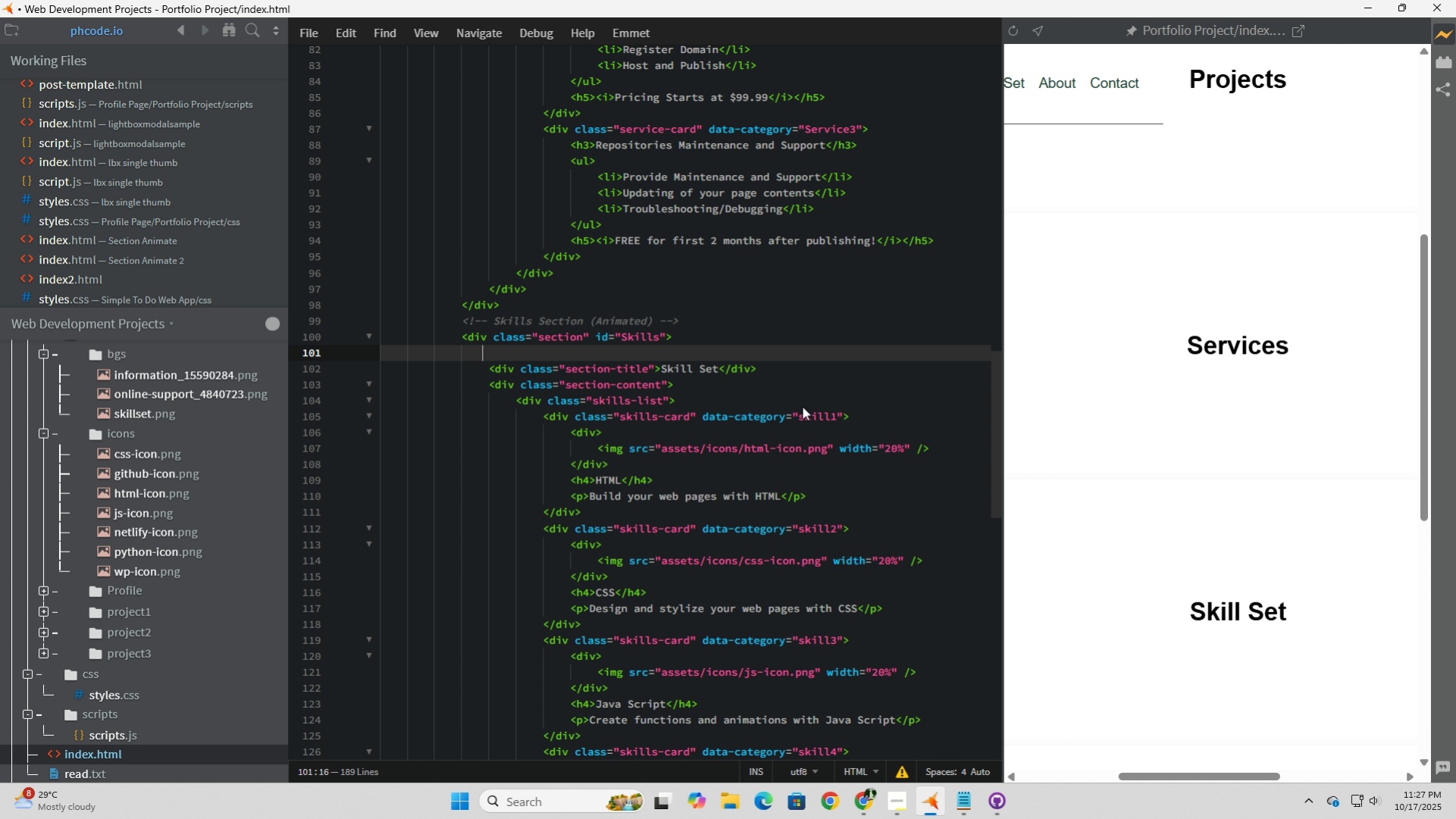 
type( <img>)
 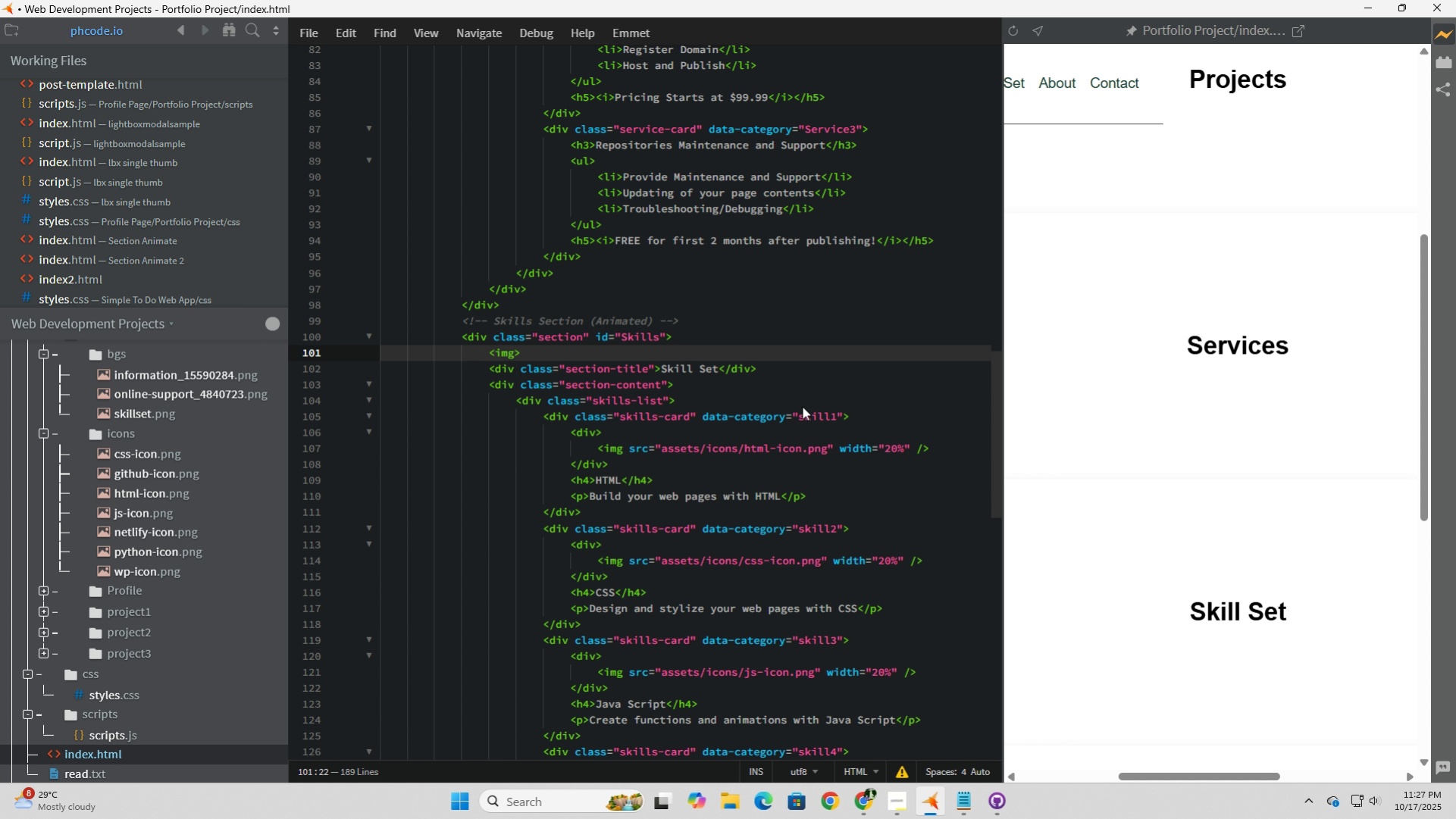 
key(ArrowLeft)
 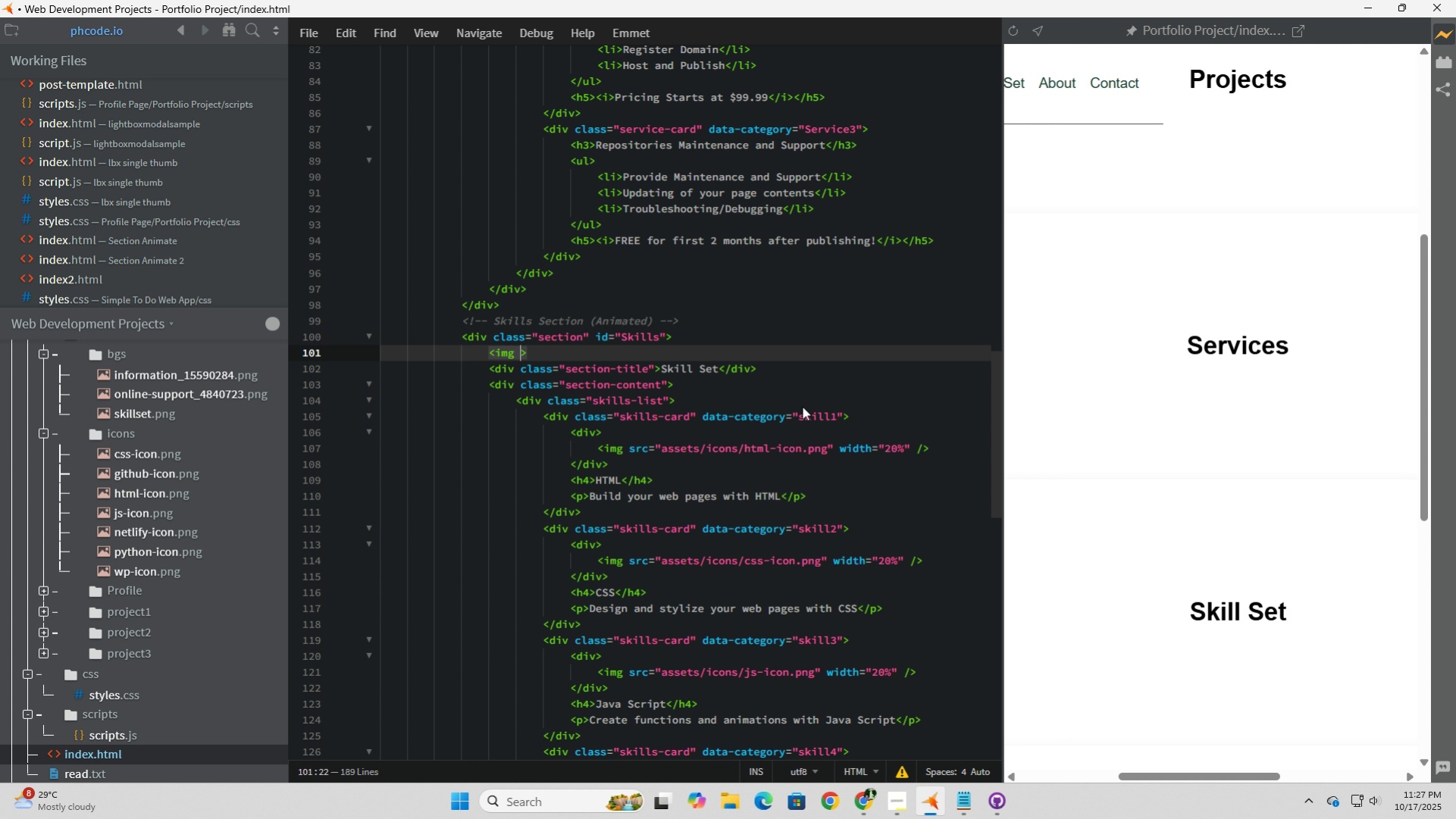 
type( src=")
key(Tab)
key(Tab)
 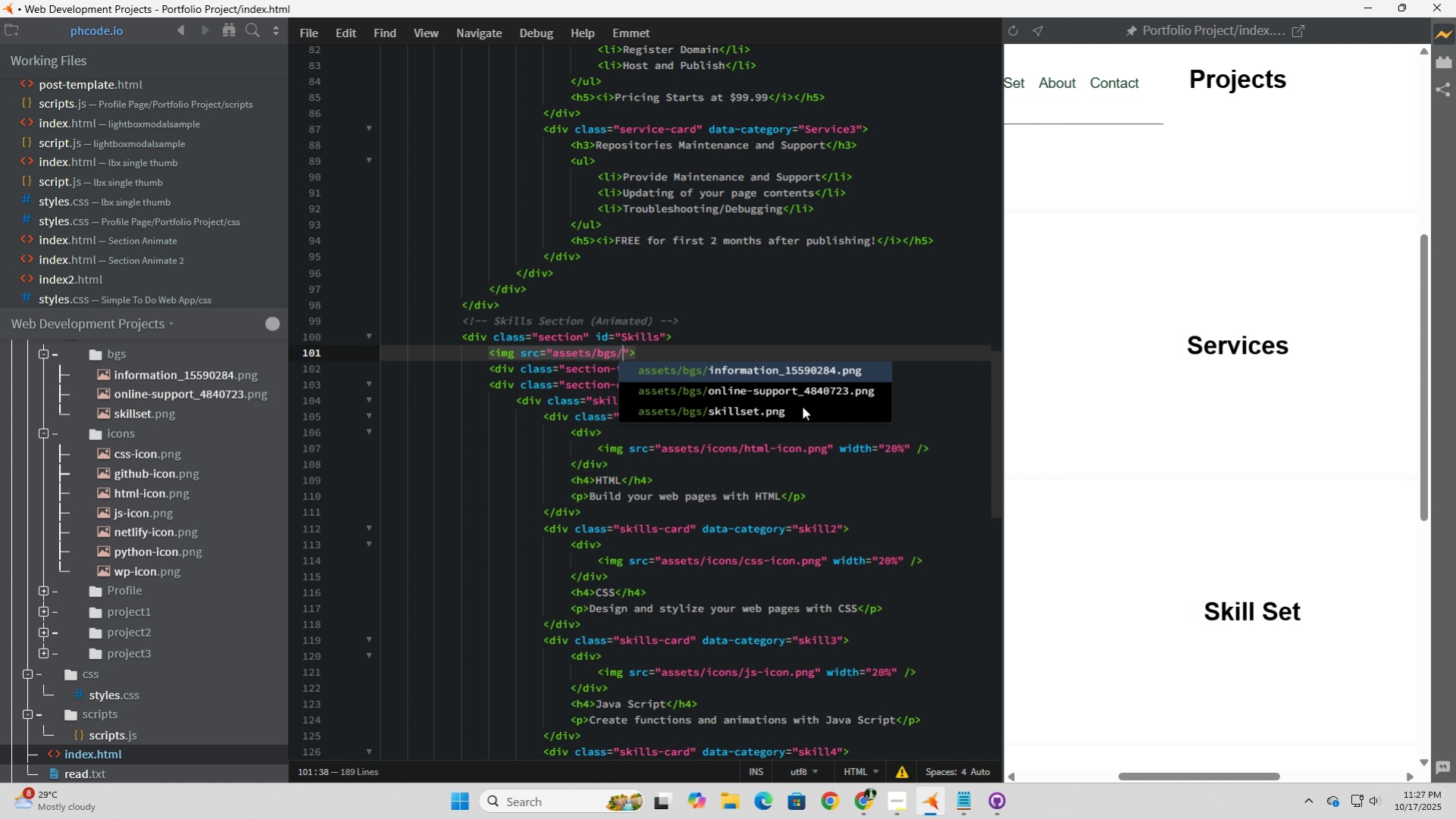 
key(ArrowDown)
 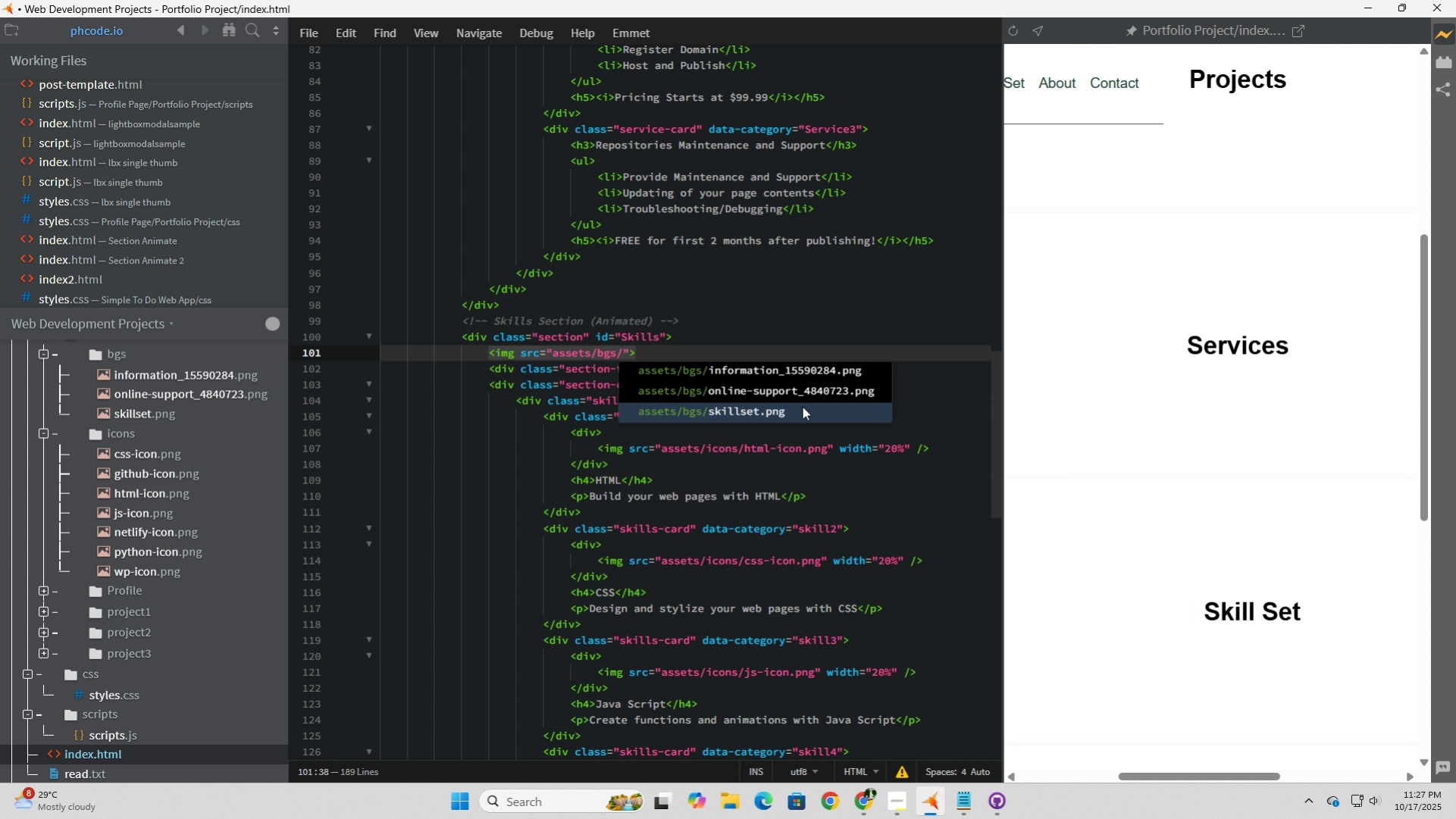 
key(ArrowDown)
 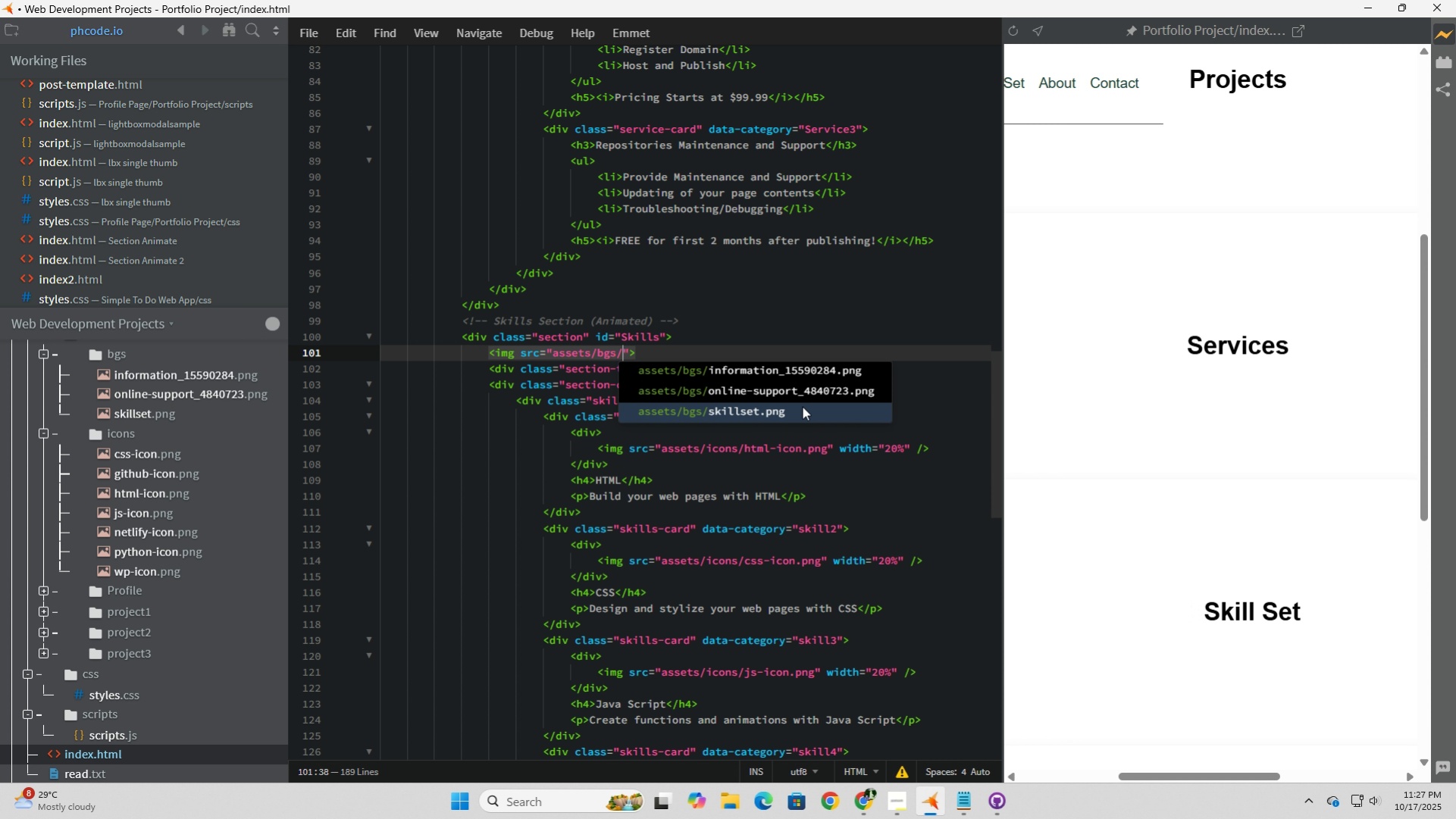 
key(Tab)
 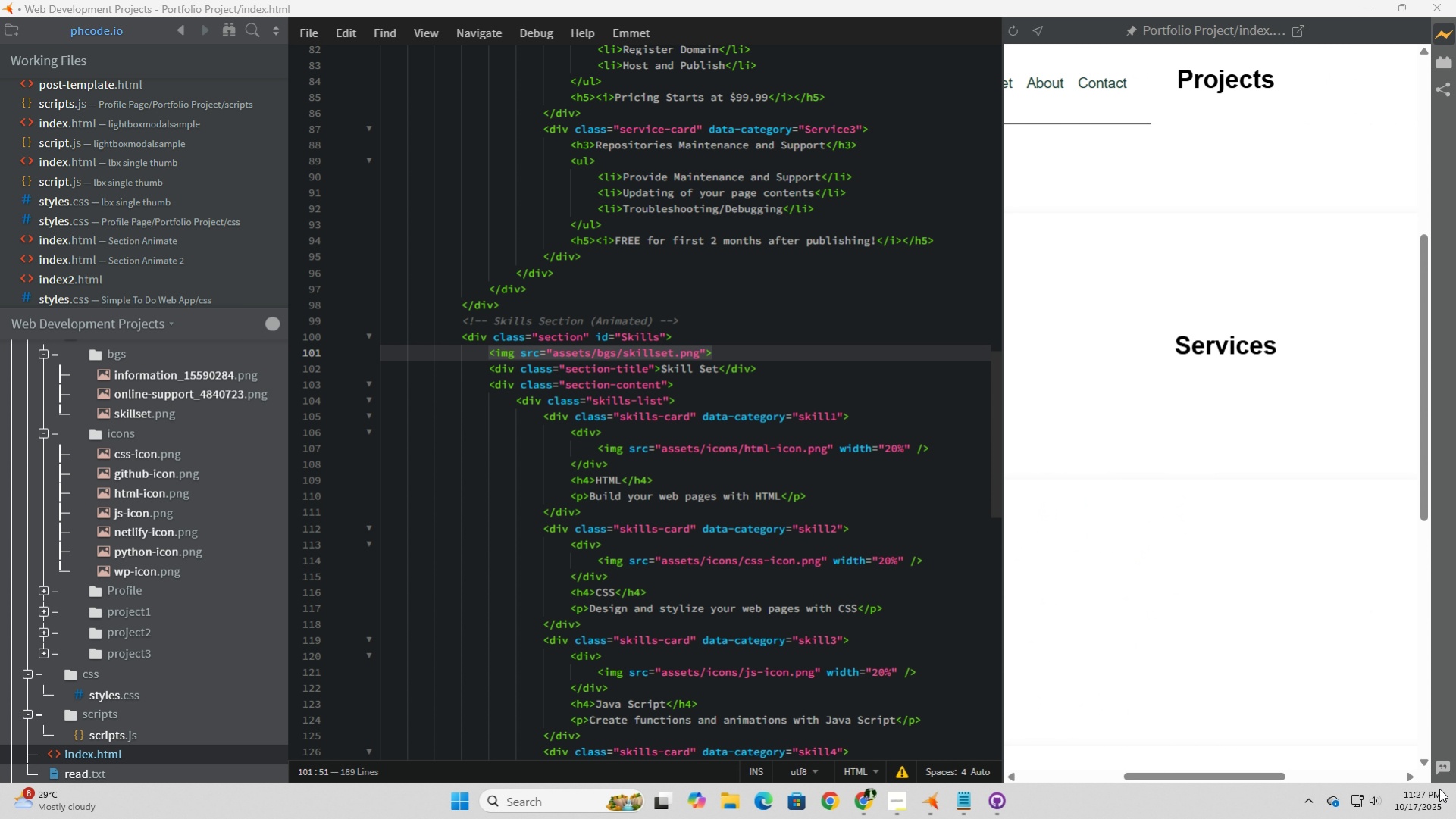 
wait(14.68)
 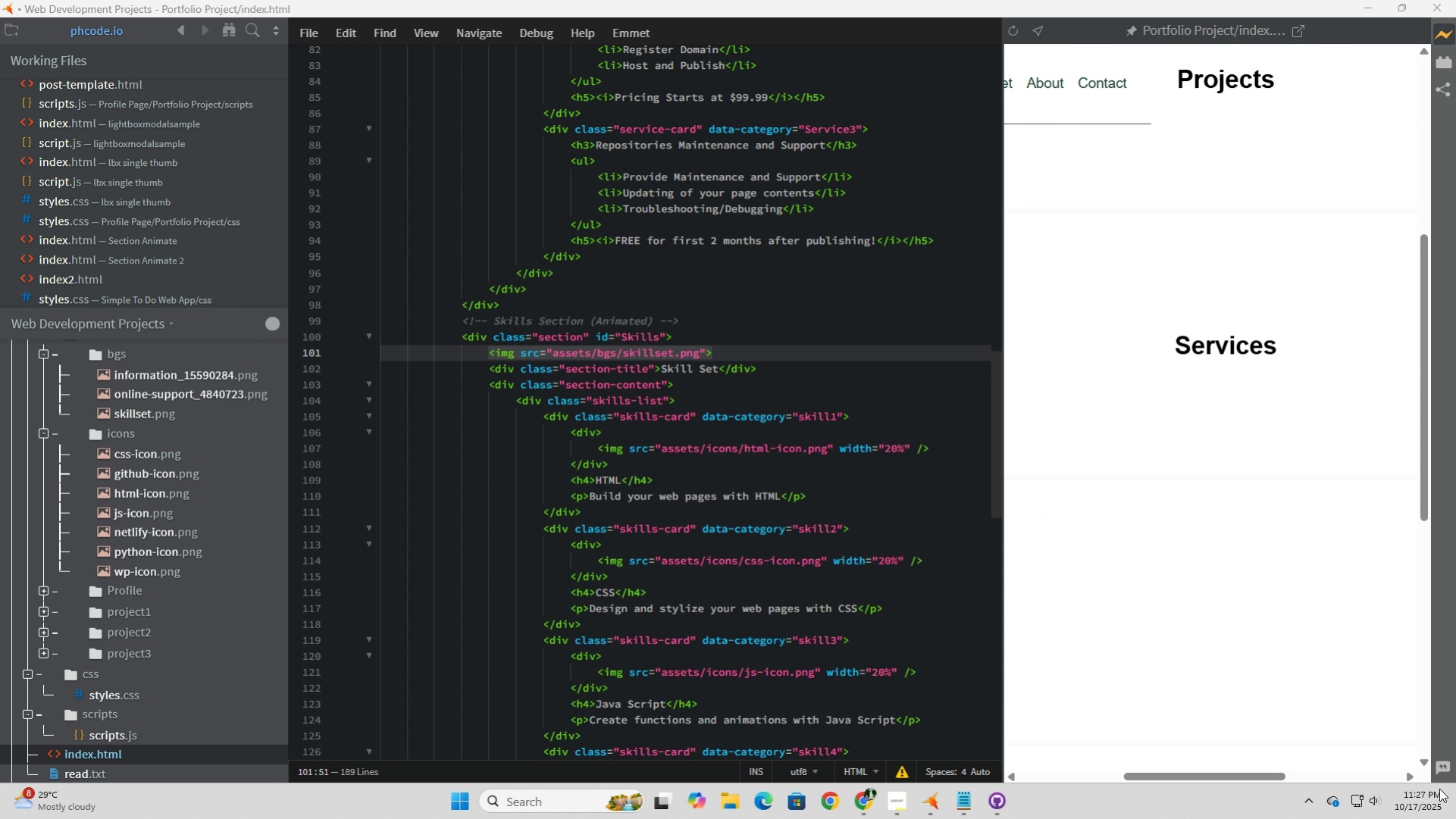 
key(Space)
 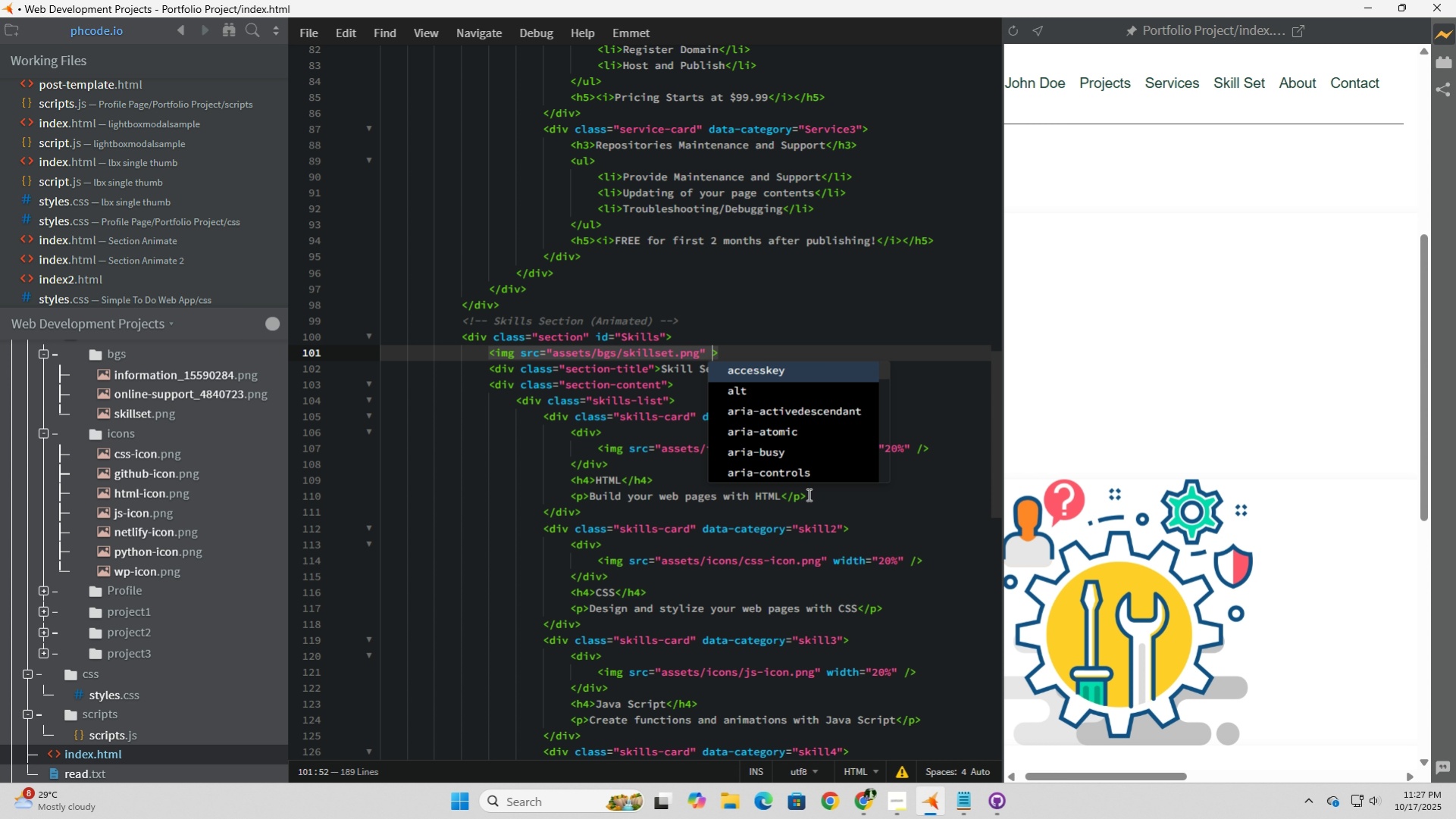 
key(Slash)
 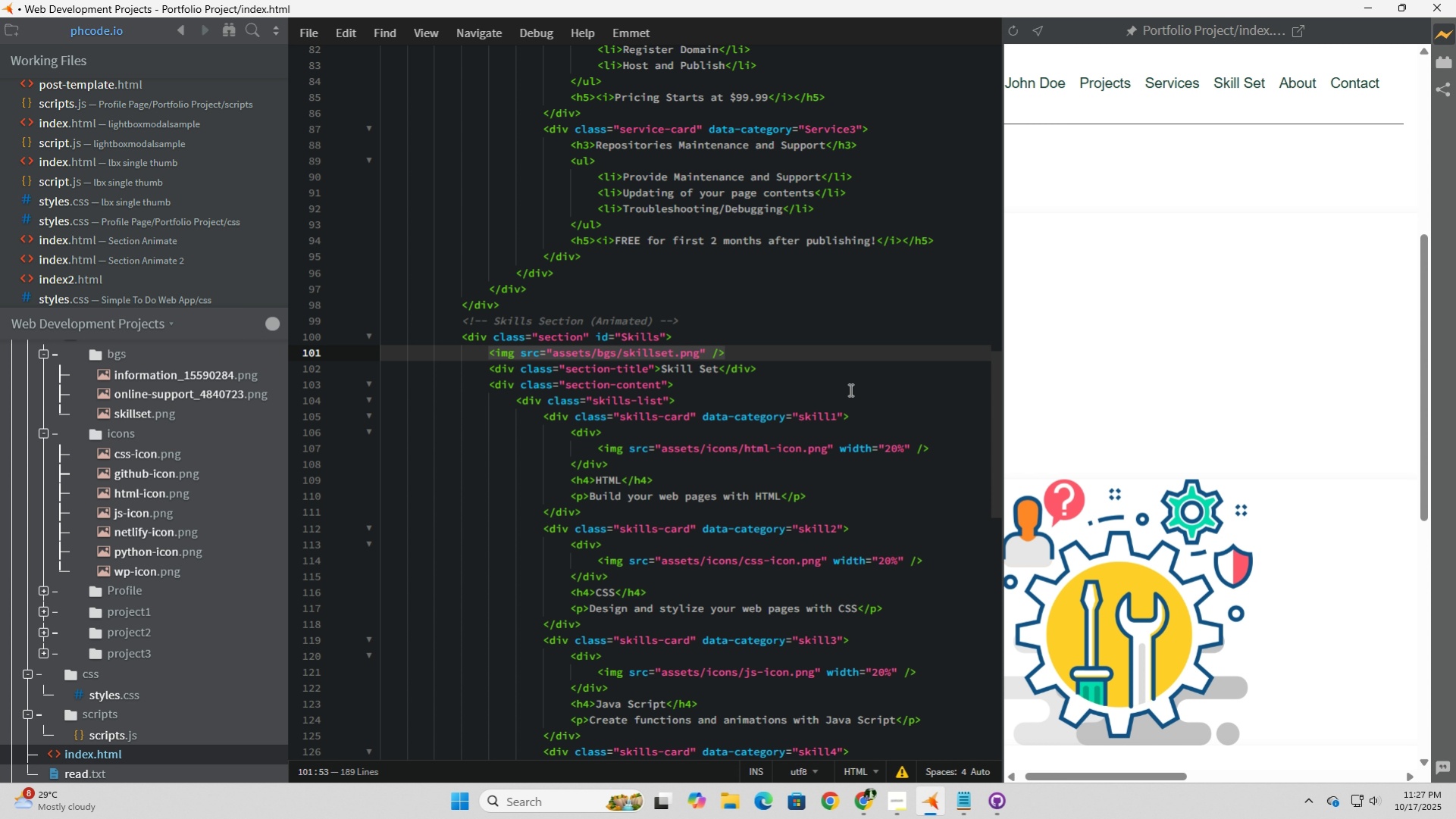 
left_click([849, 389])
 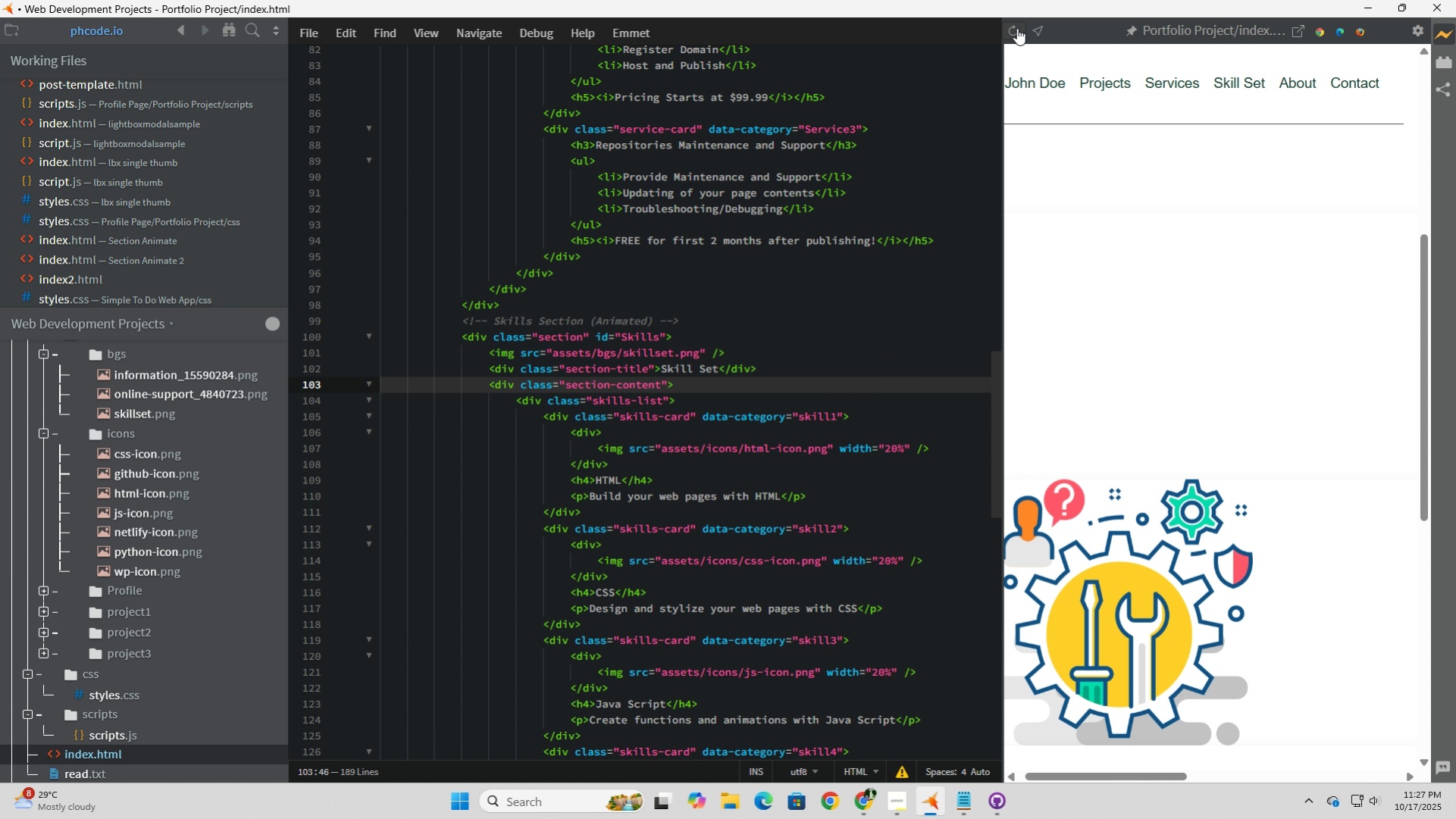 
left_click([1016, 28])
 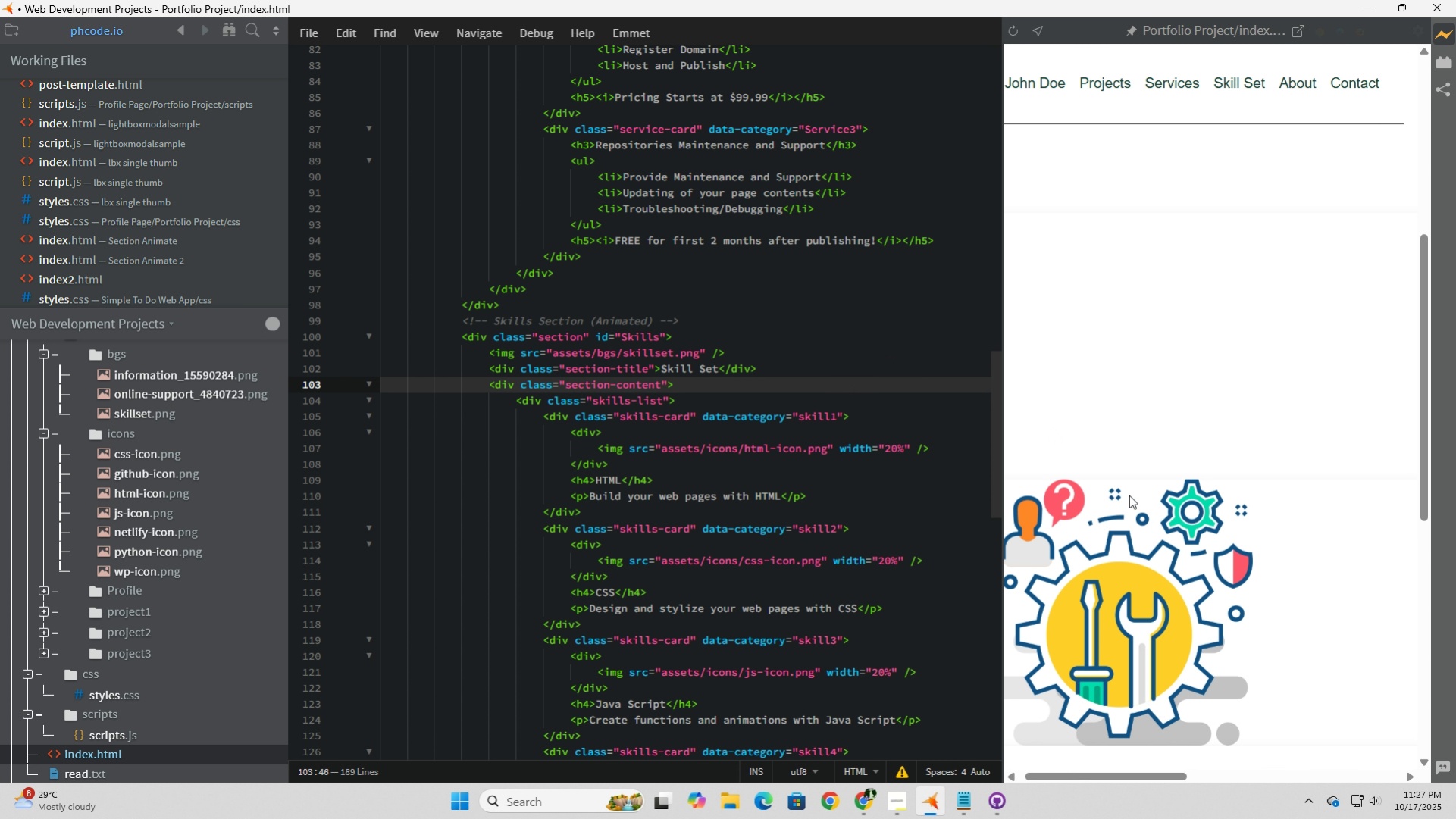 
scroll: coordinate [1175, 549], scroll_direction: down, amount: 1.0
 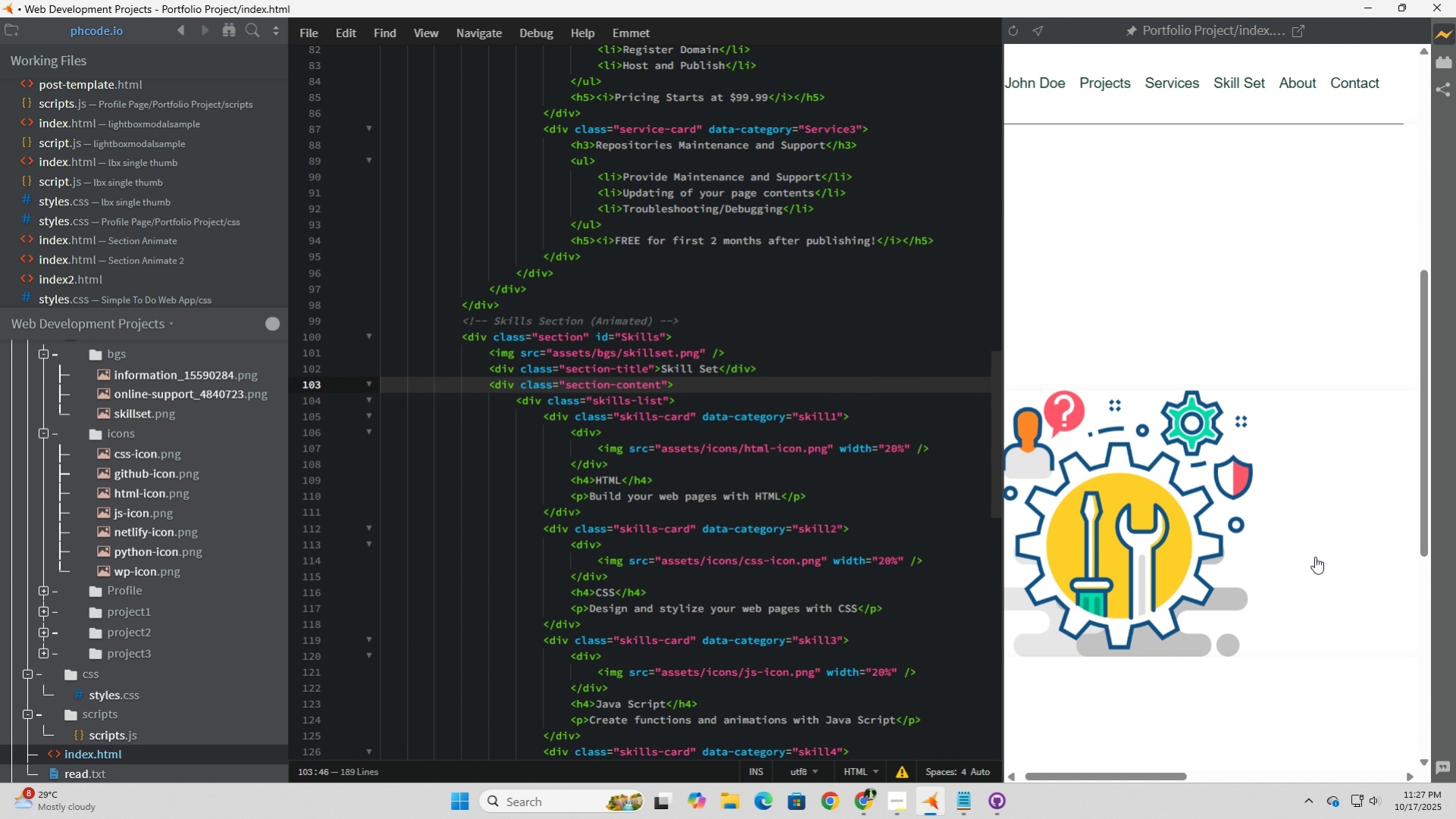 
left_click([1314, 556])
 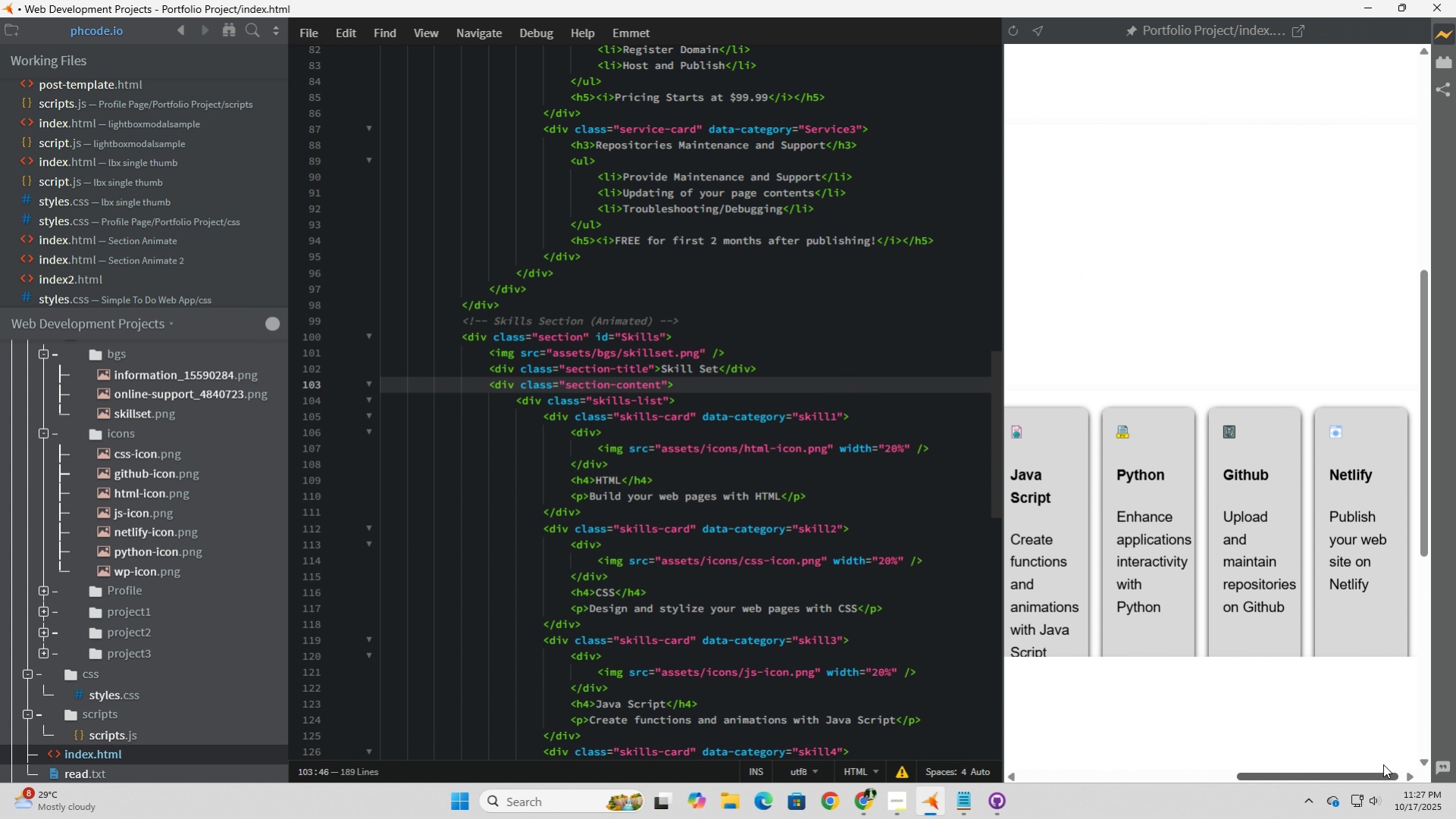 
wait(5.39)
 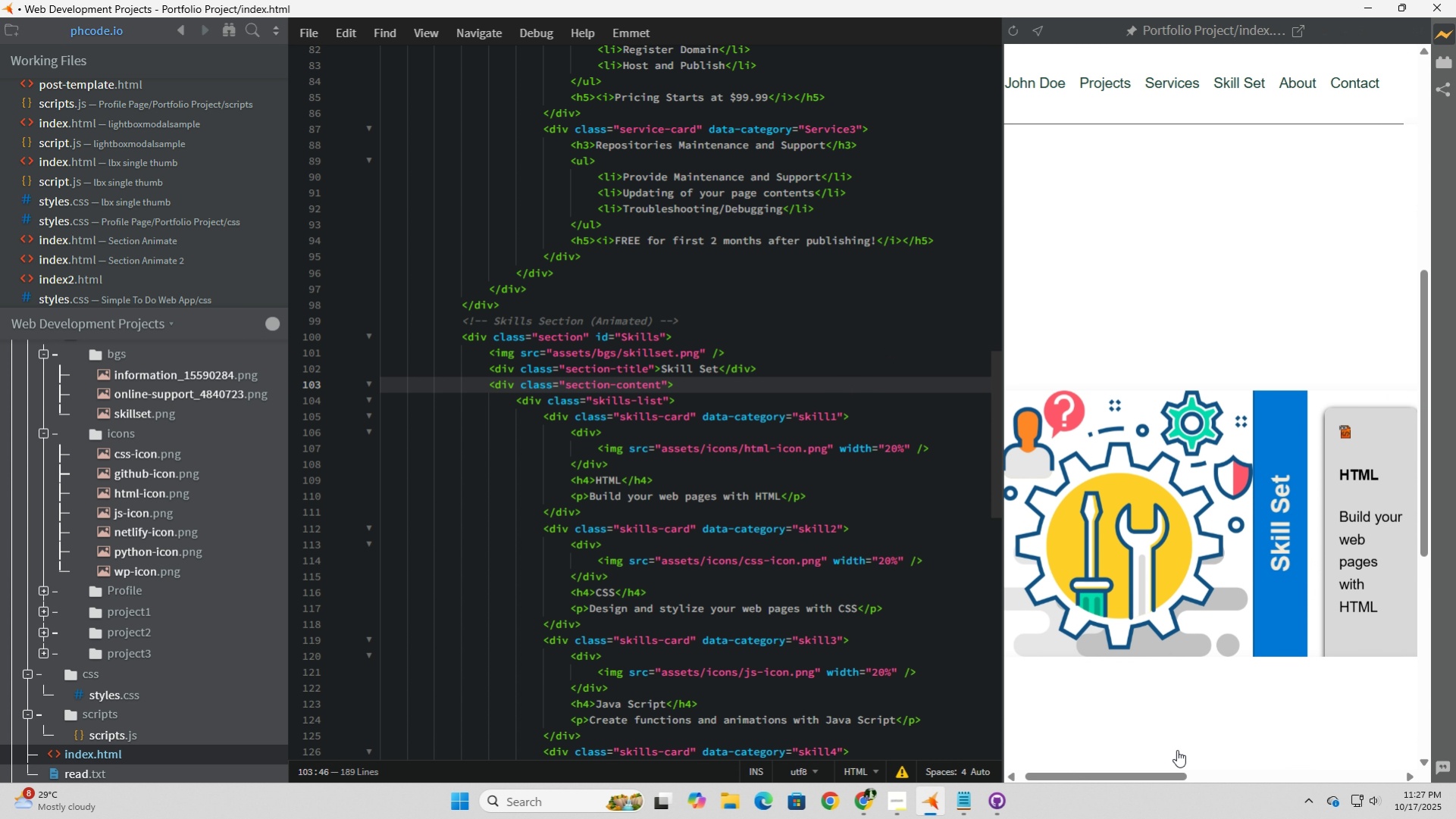 
left_click([1321, 36])
 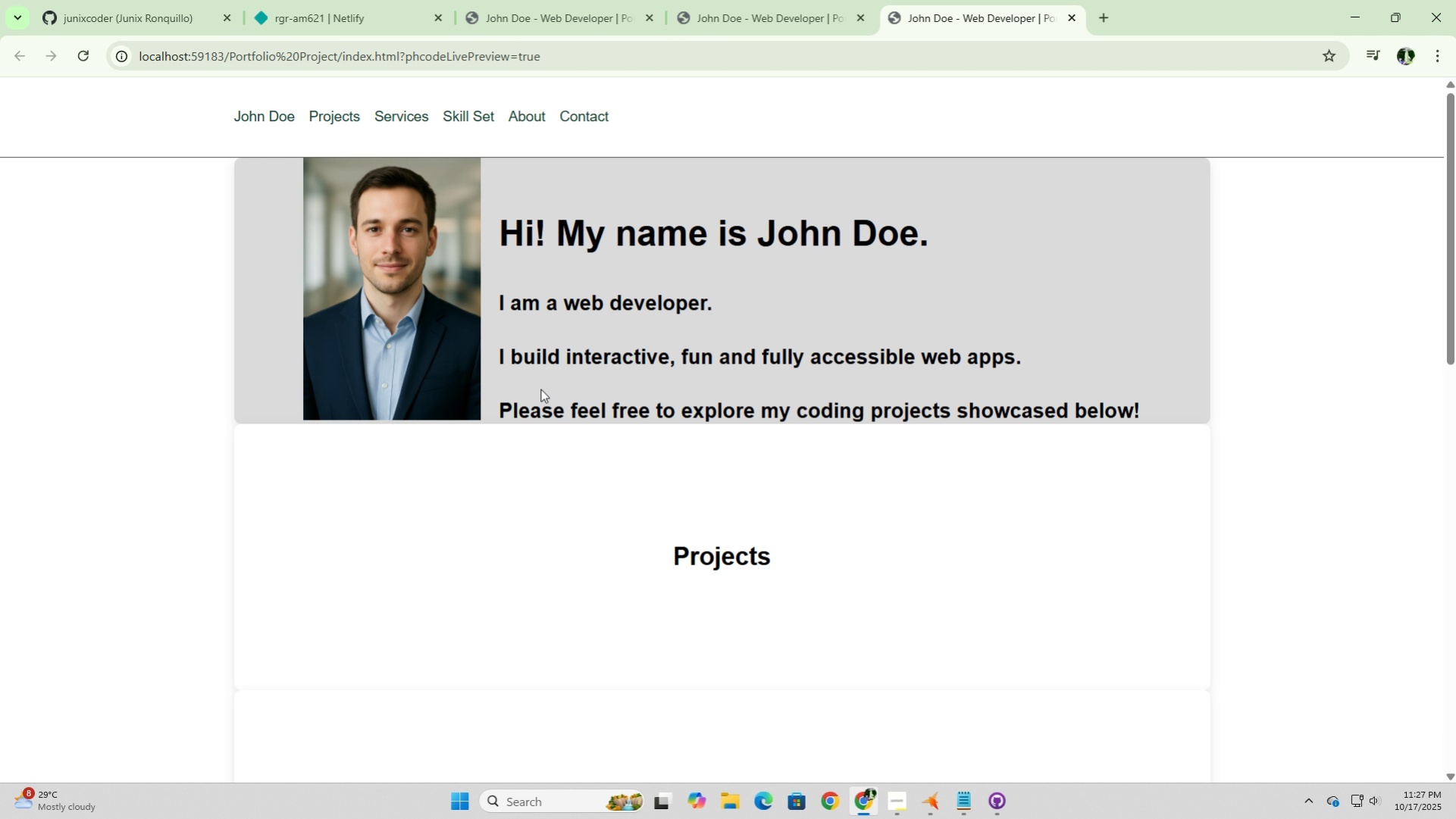 
scroll: coordinate [566, 466], scroll_direction: down, amount: 6.0
 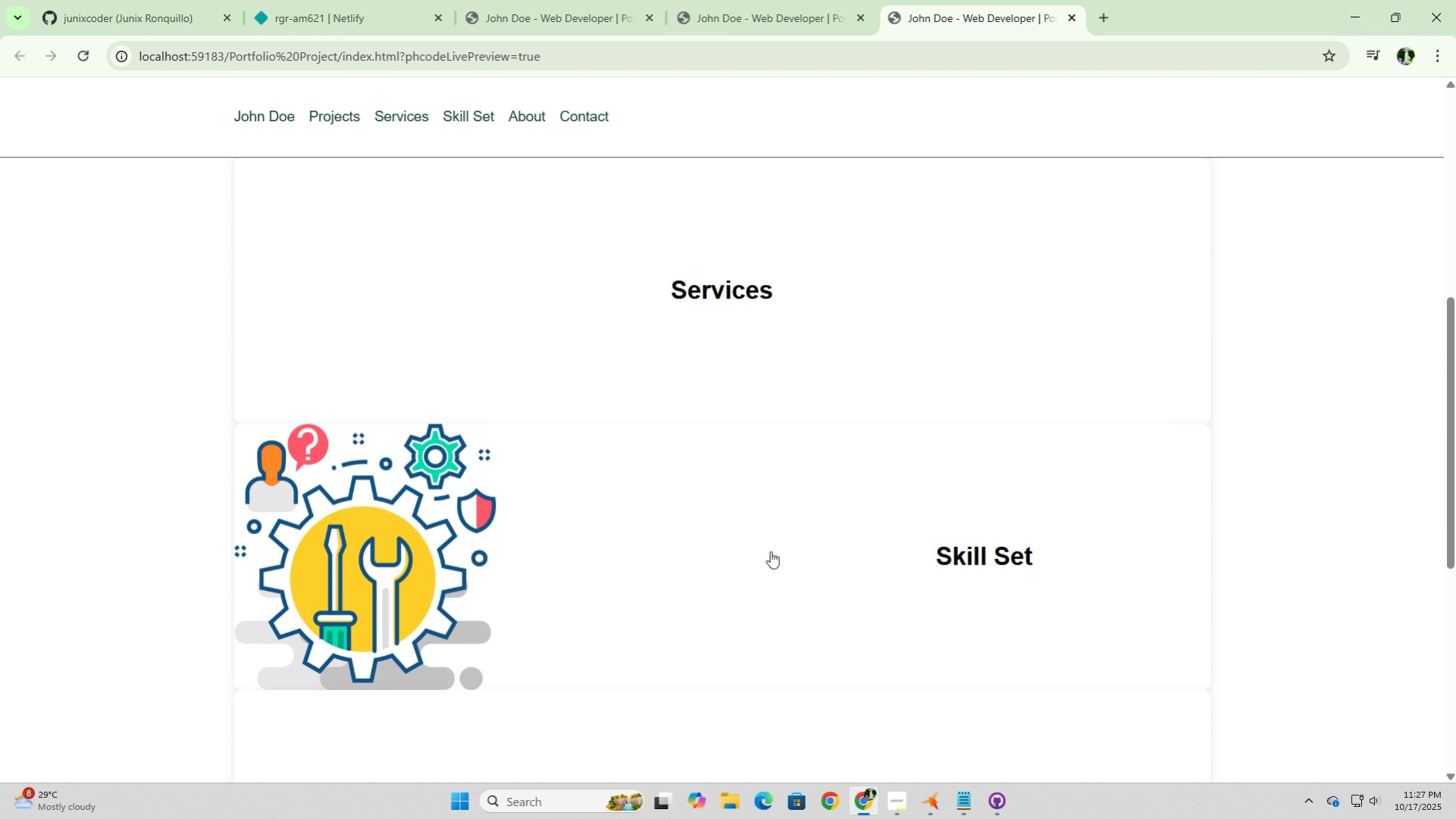 
left_click([770, 551])
 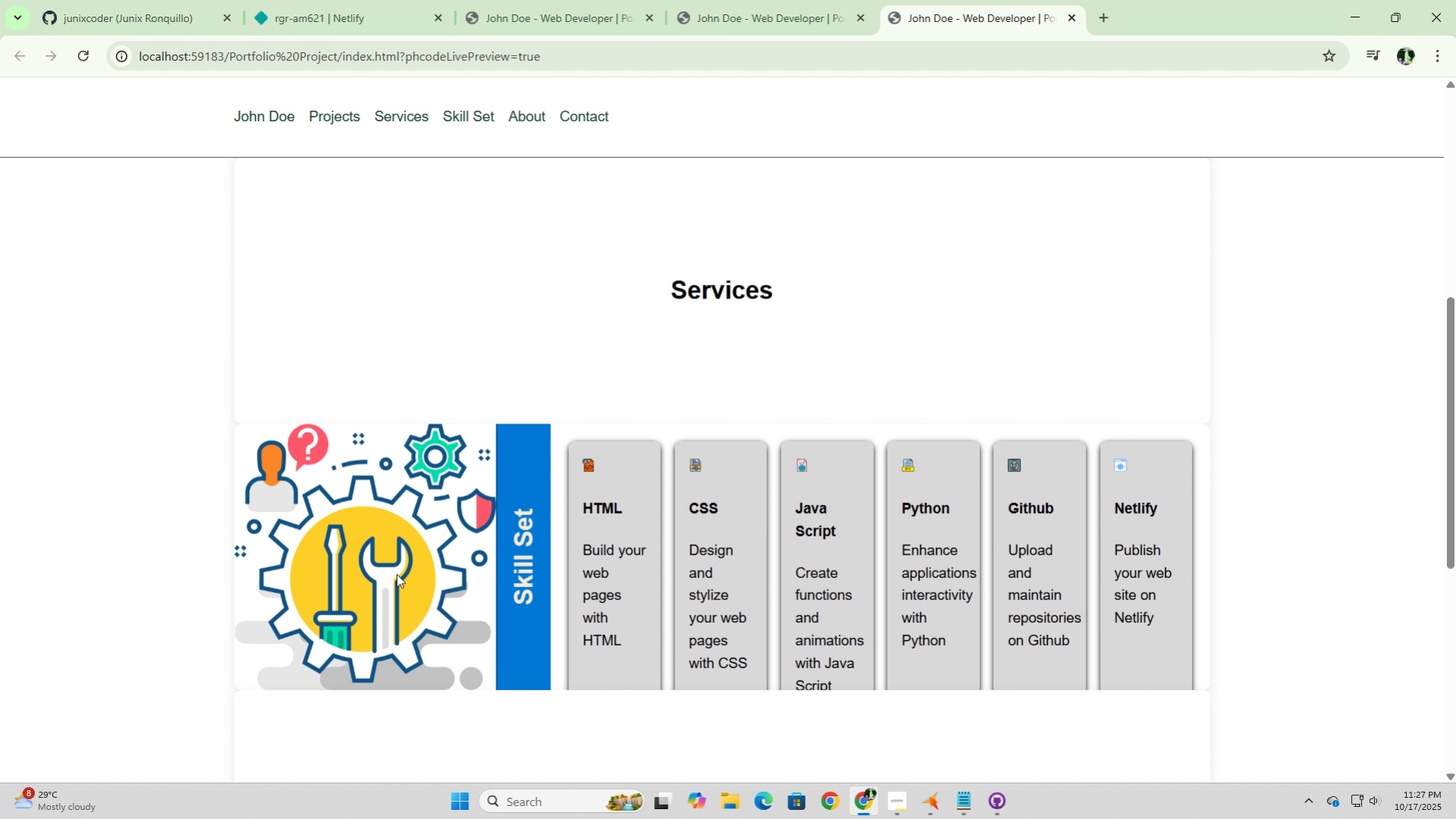 
left_click([402, 565])
 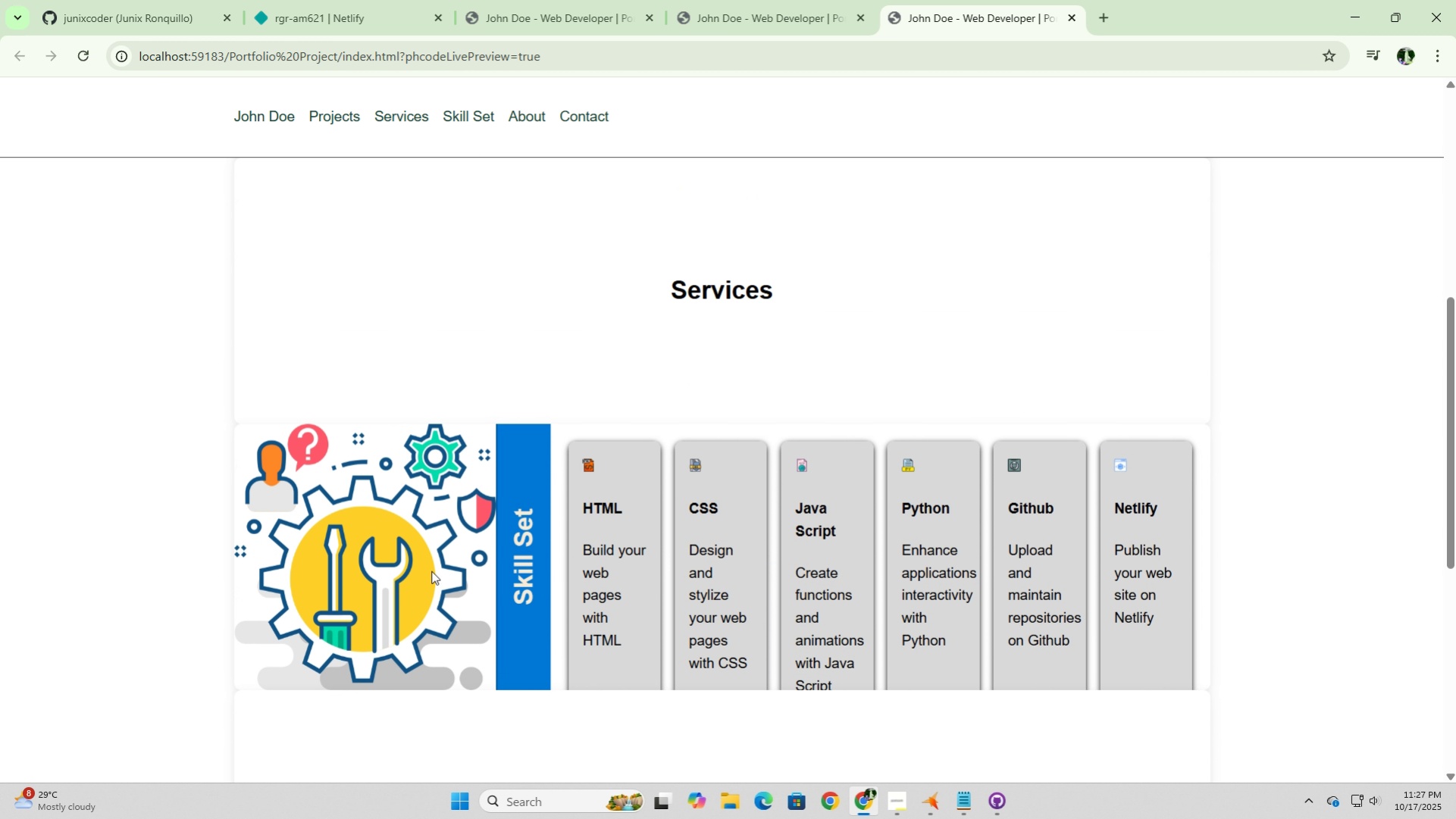 
left_click([402, 565])
 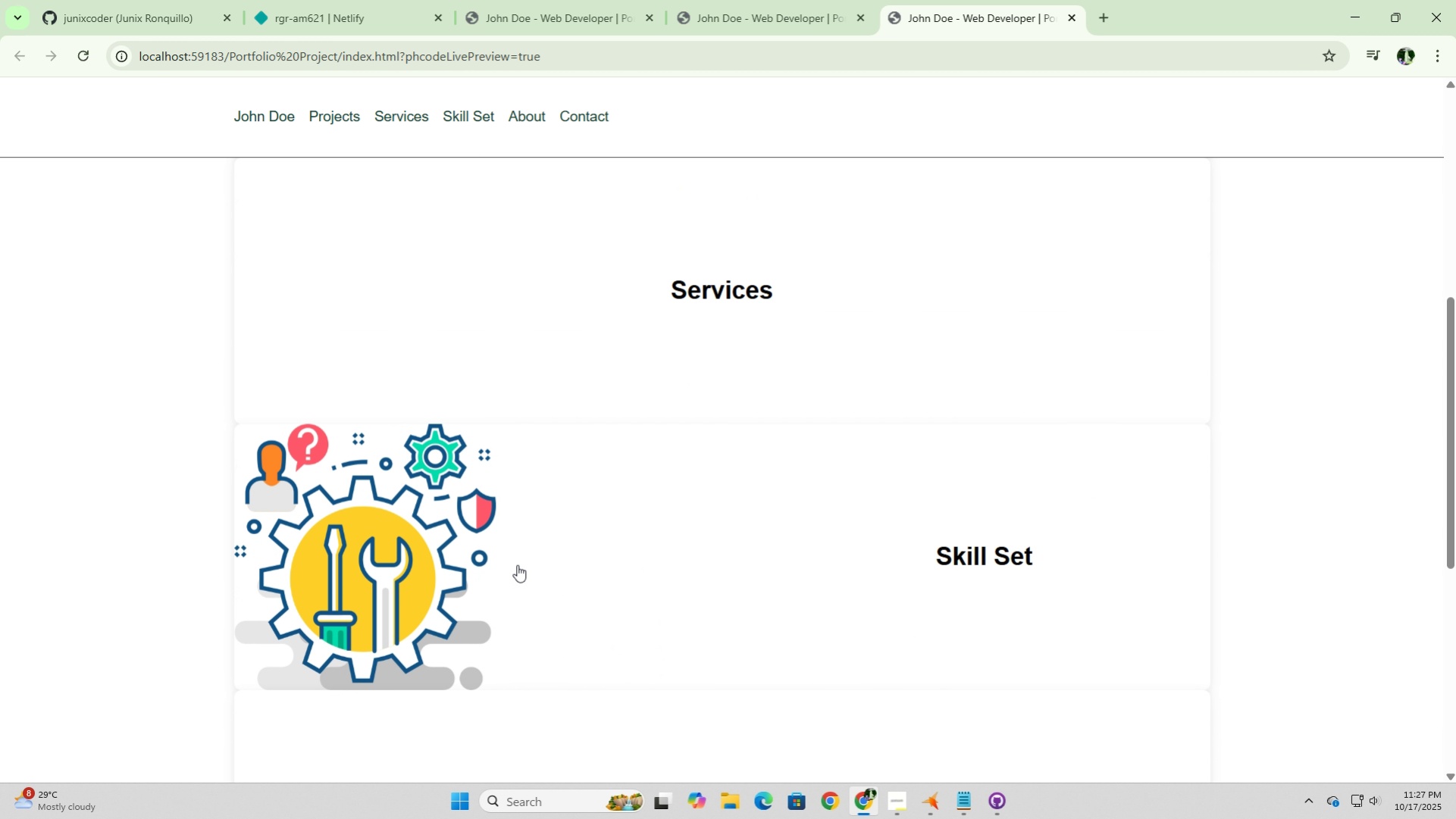 
left_click([965, 550])
 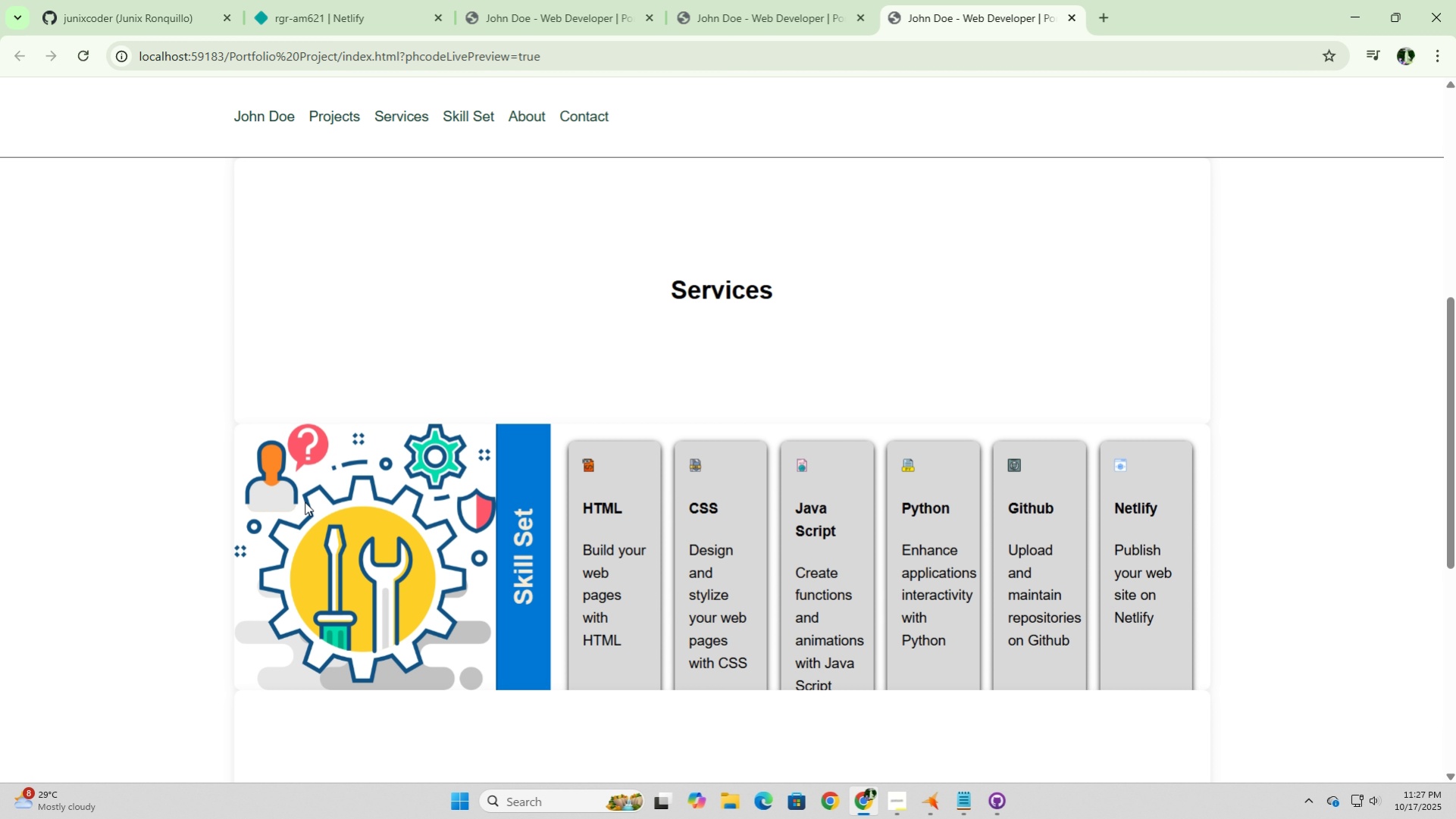 
left_click([531, 564])
 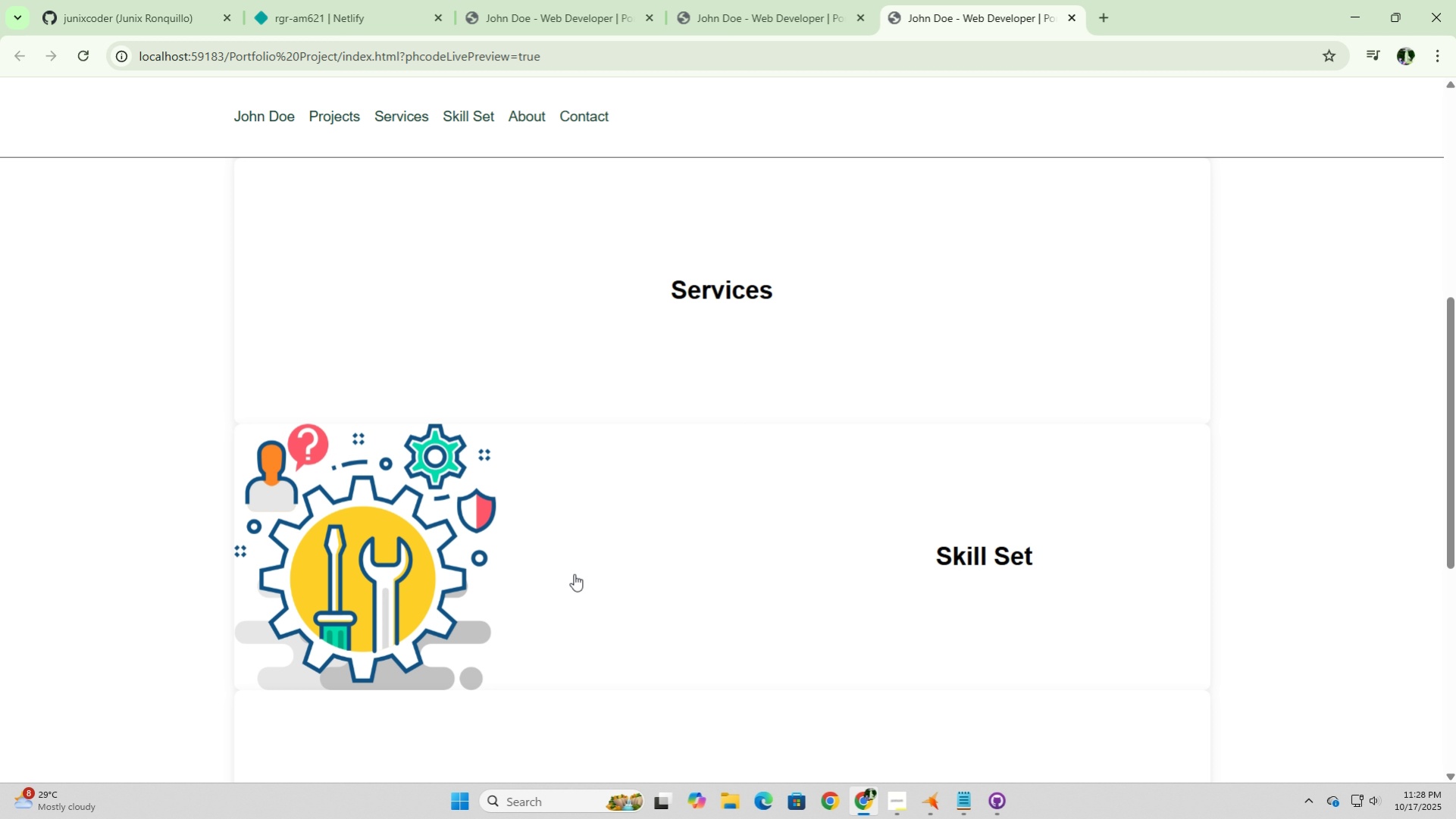 
wait(10.25)
 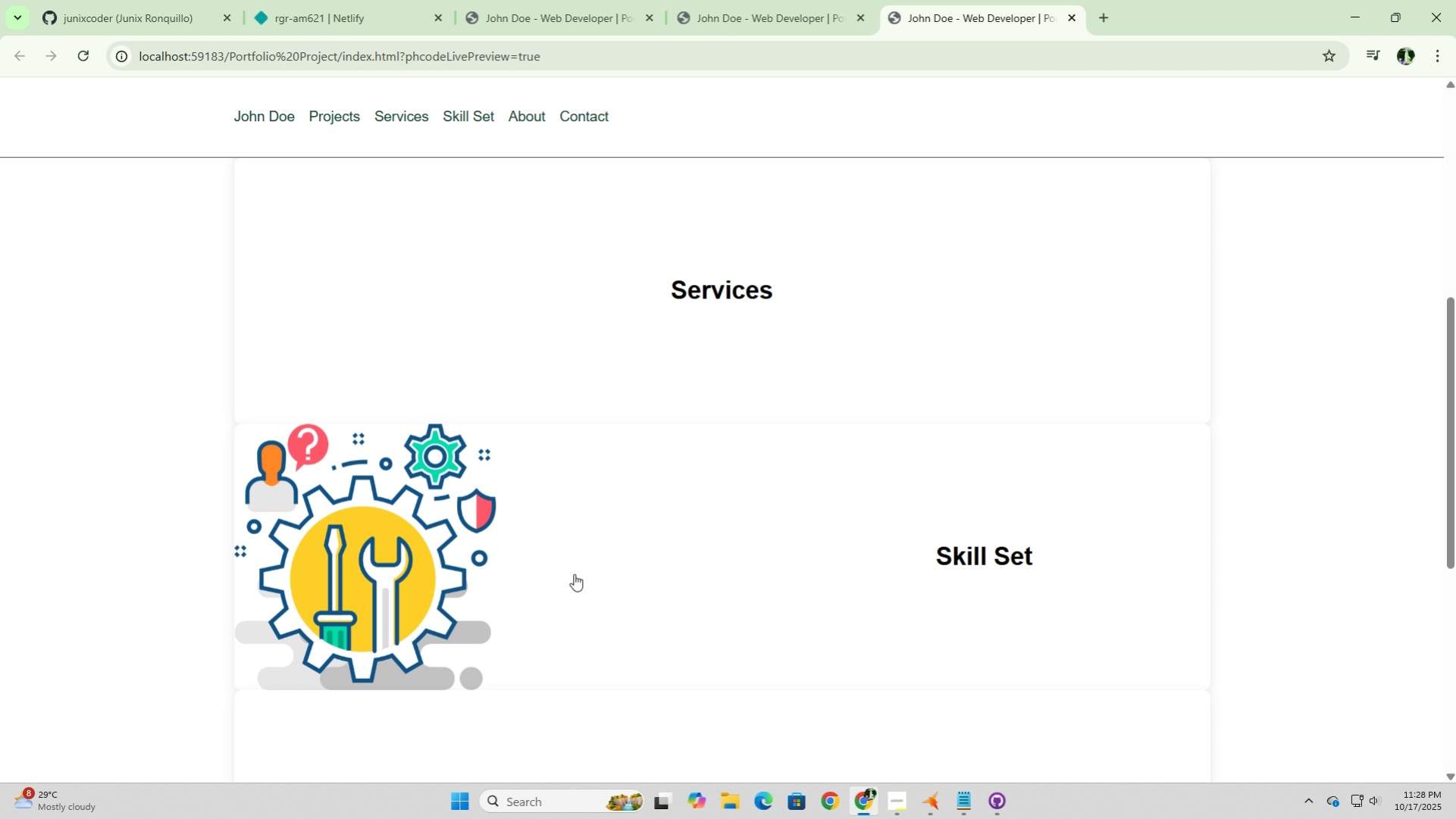 
left_click([964, 582])
 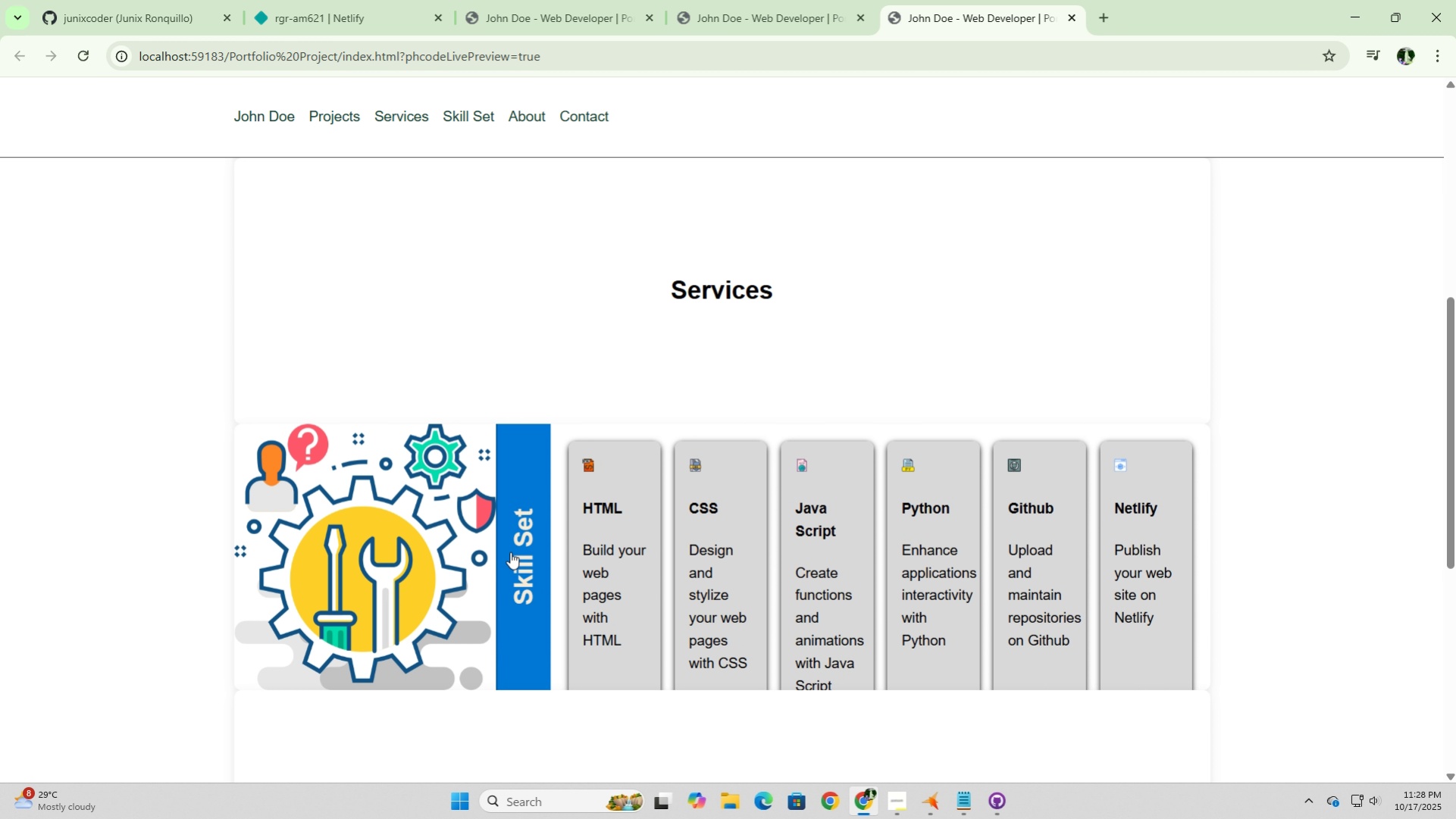 
left_click([460, 524])
 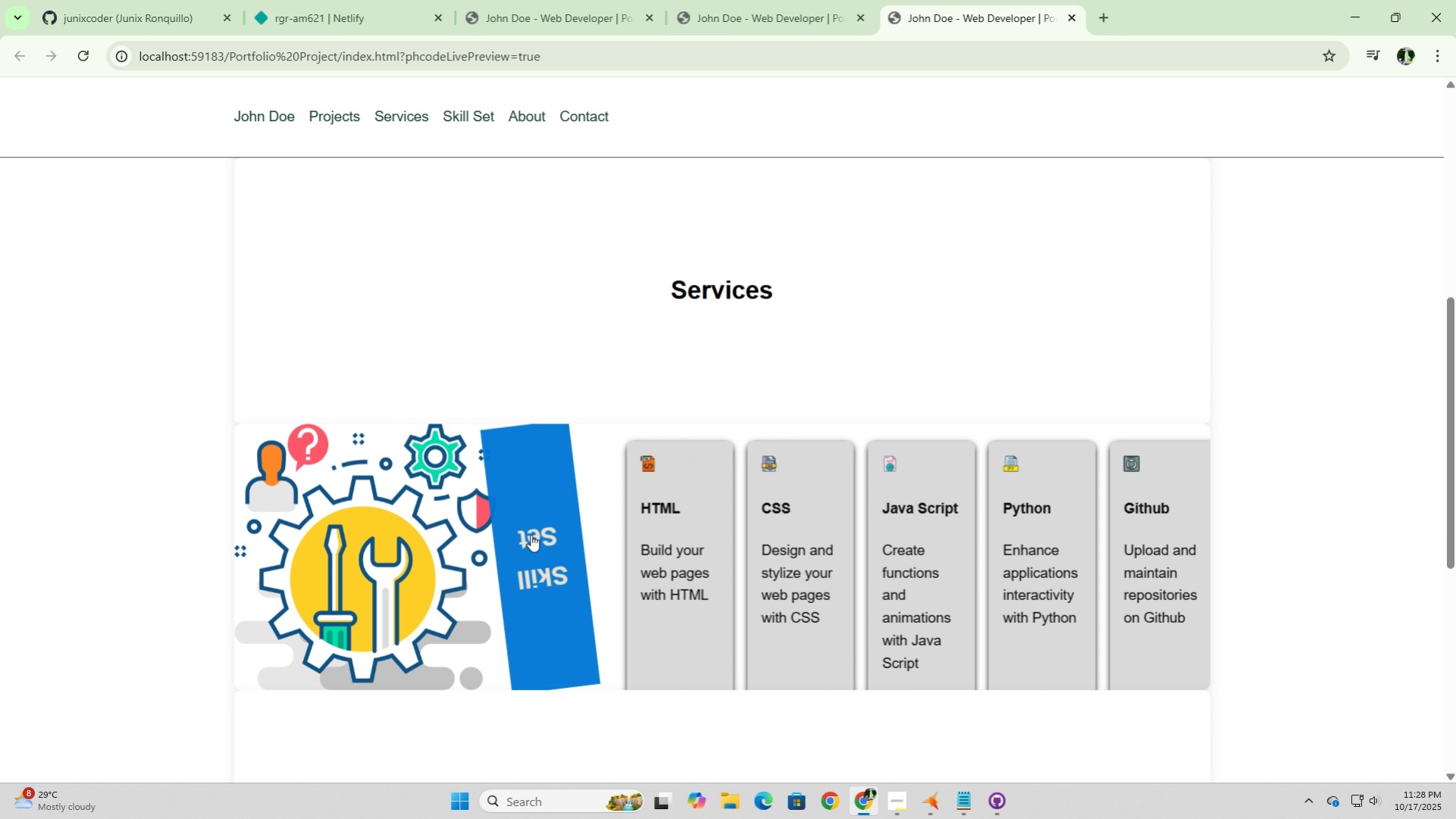 
left_click([530, 533])
 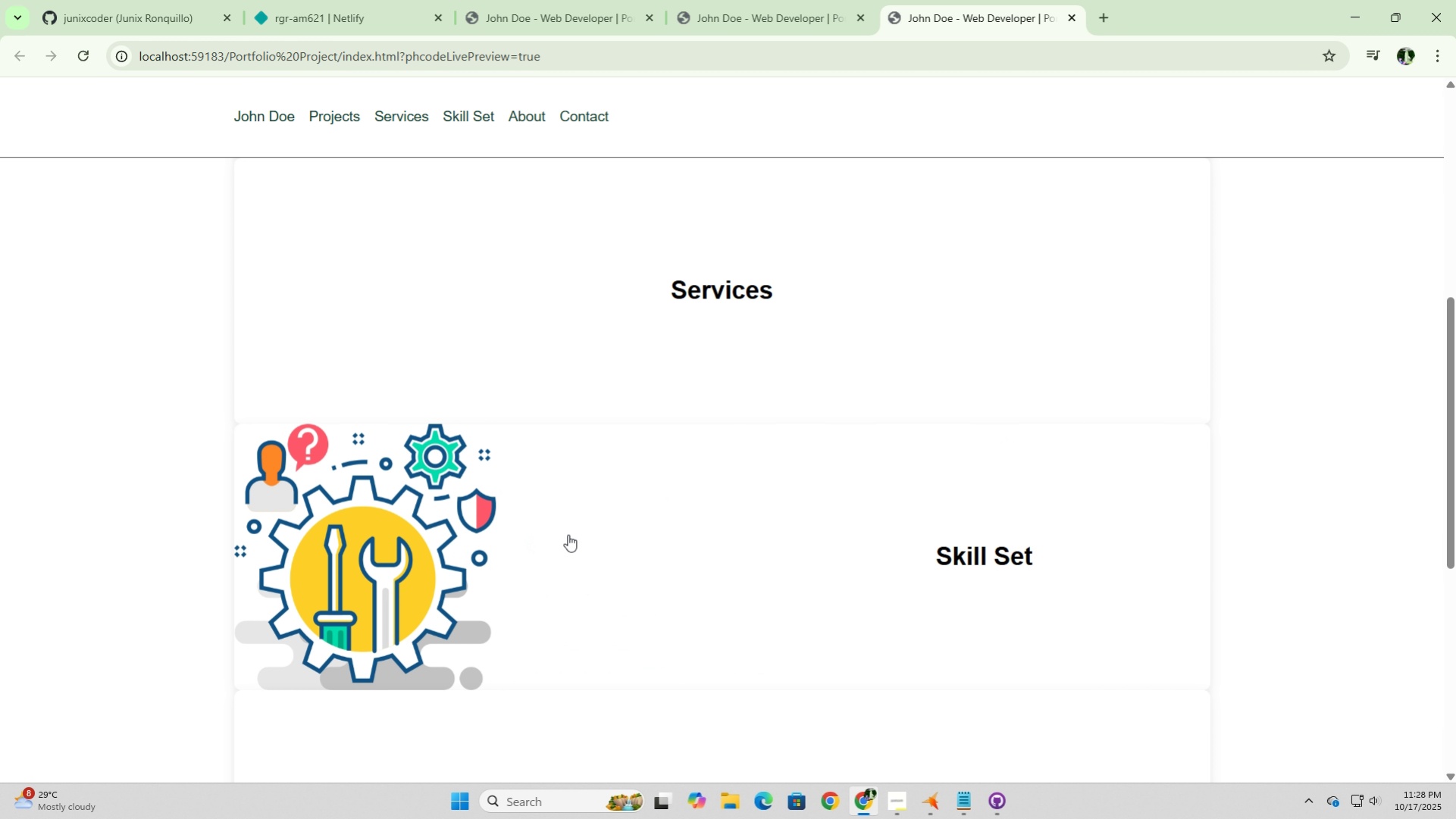 
left_click([1134, 532])
 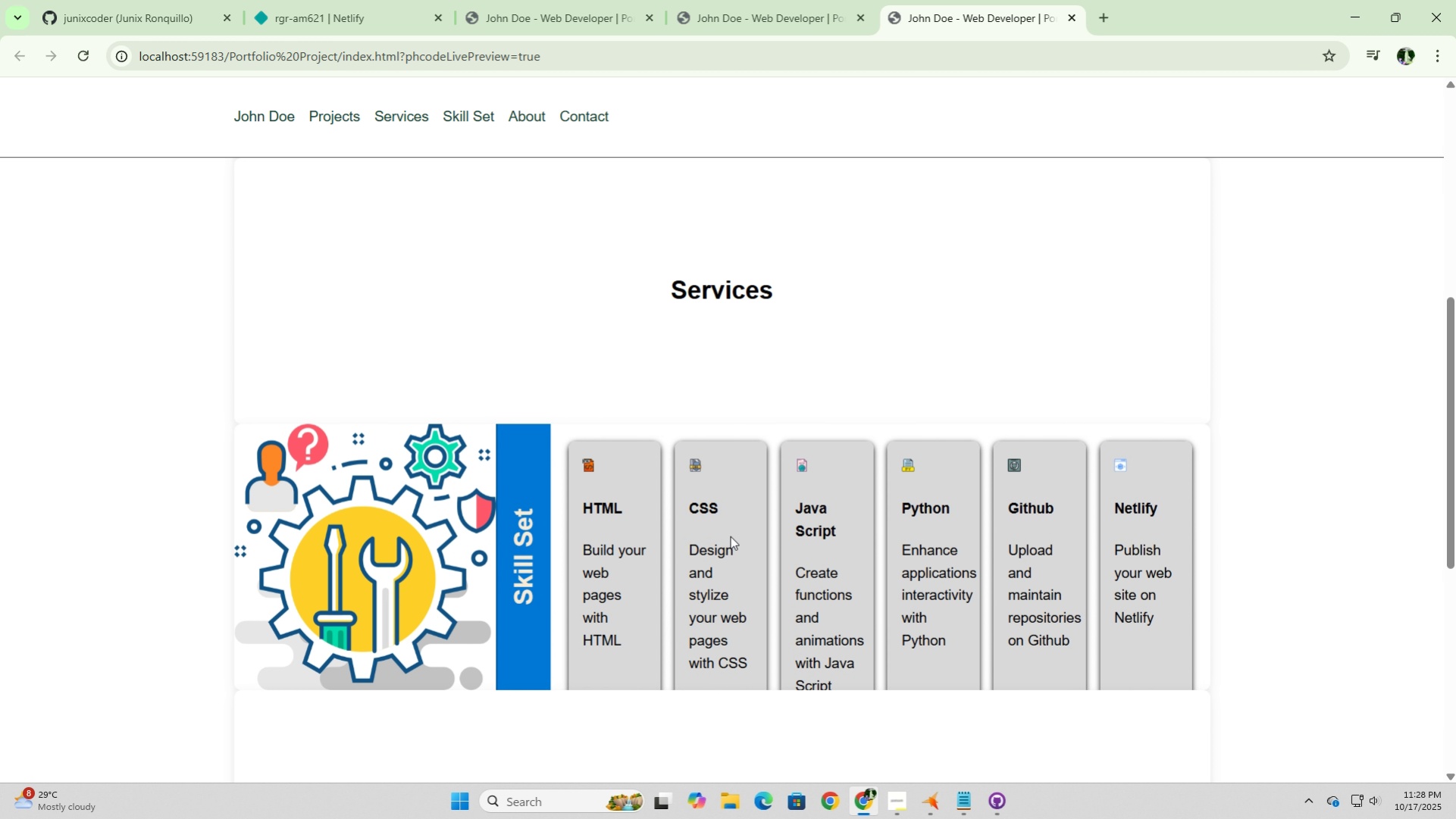 
scroll: coordinate [727, 536], scroll_direction: up, amount: 1.0
 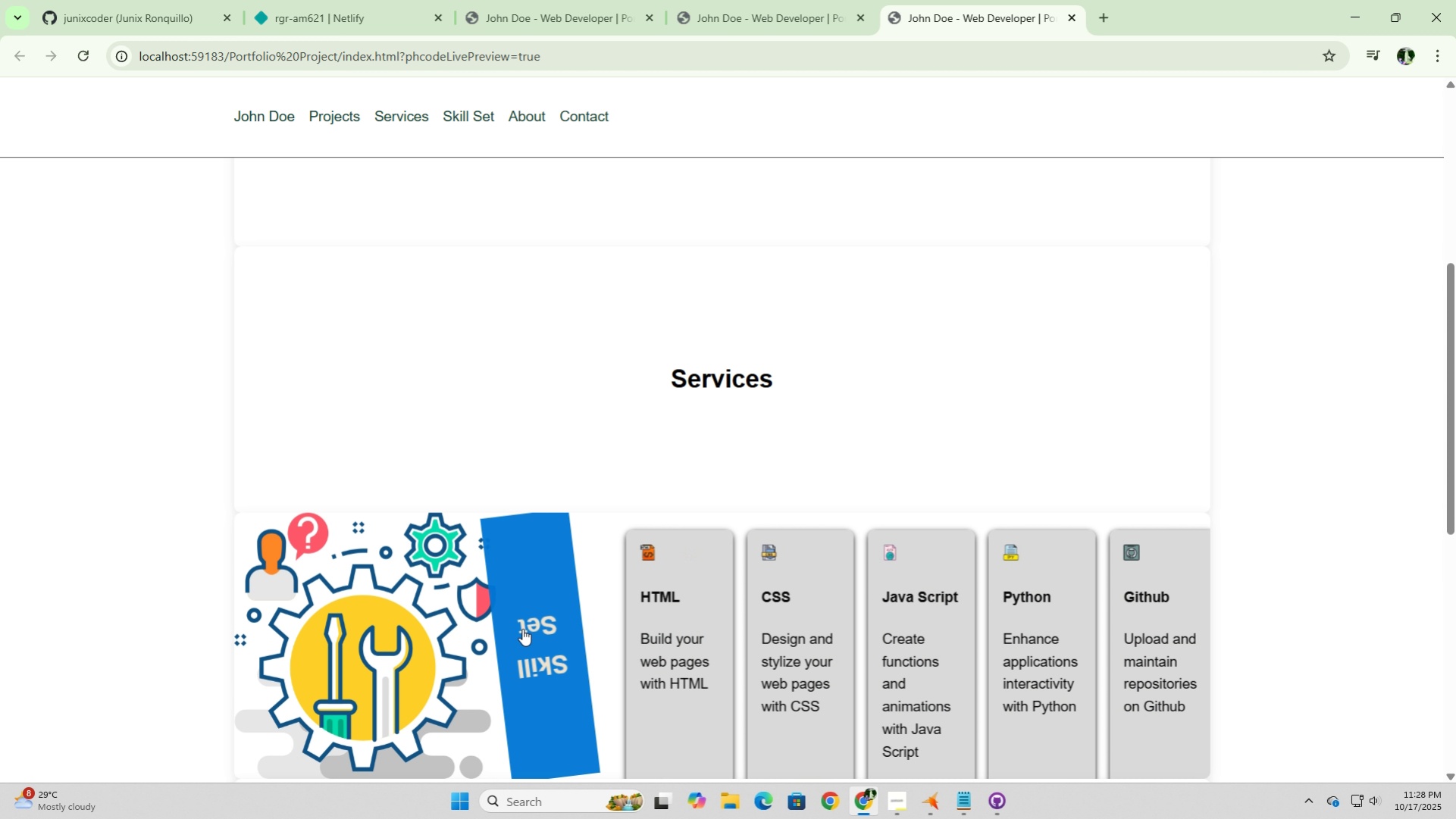 
left_click([522, 628])
 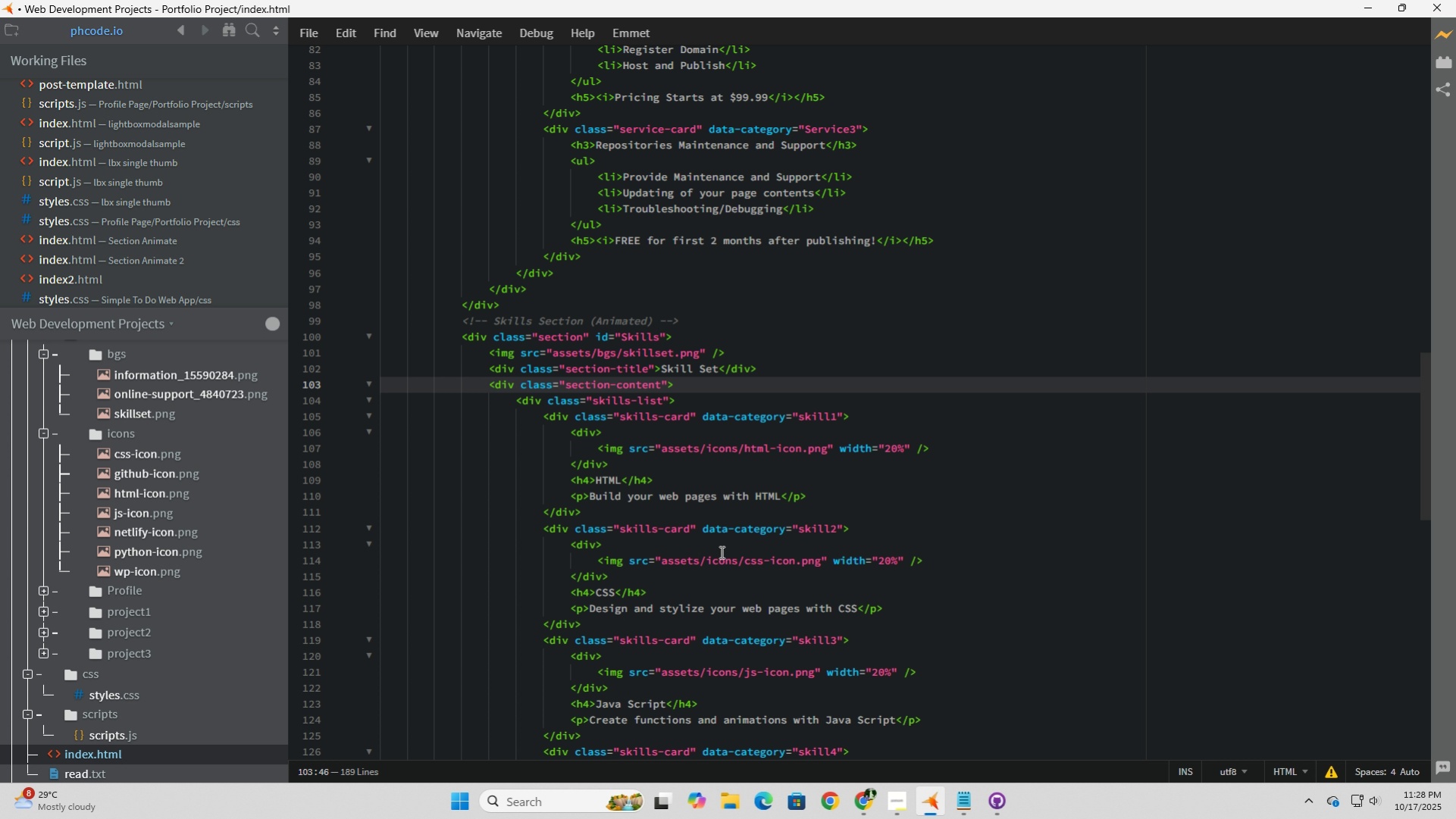 
wait(14.89)
 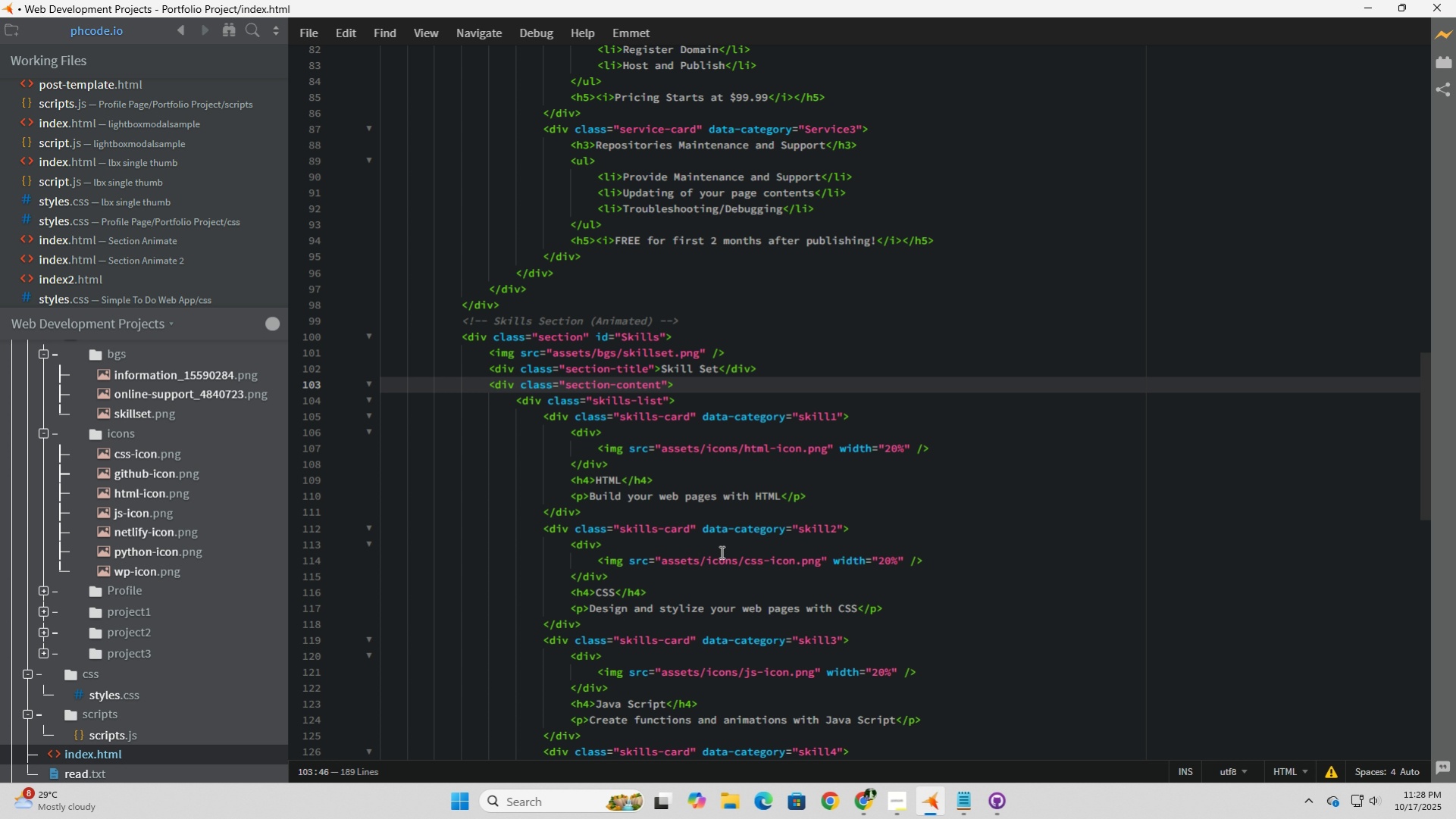 
scroll: coordinate [720, 552], scroll_direction: down, amount: 2.0
 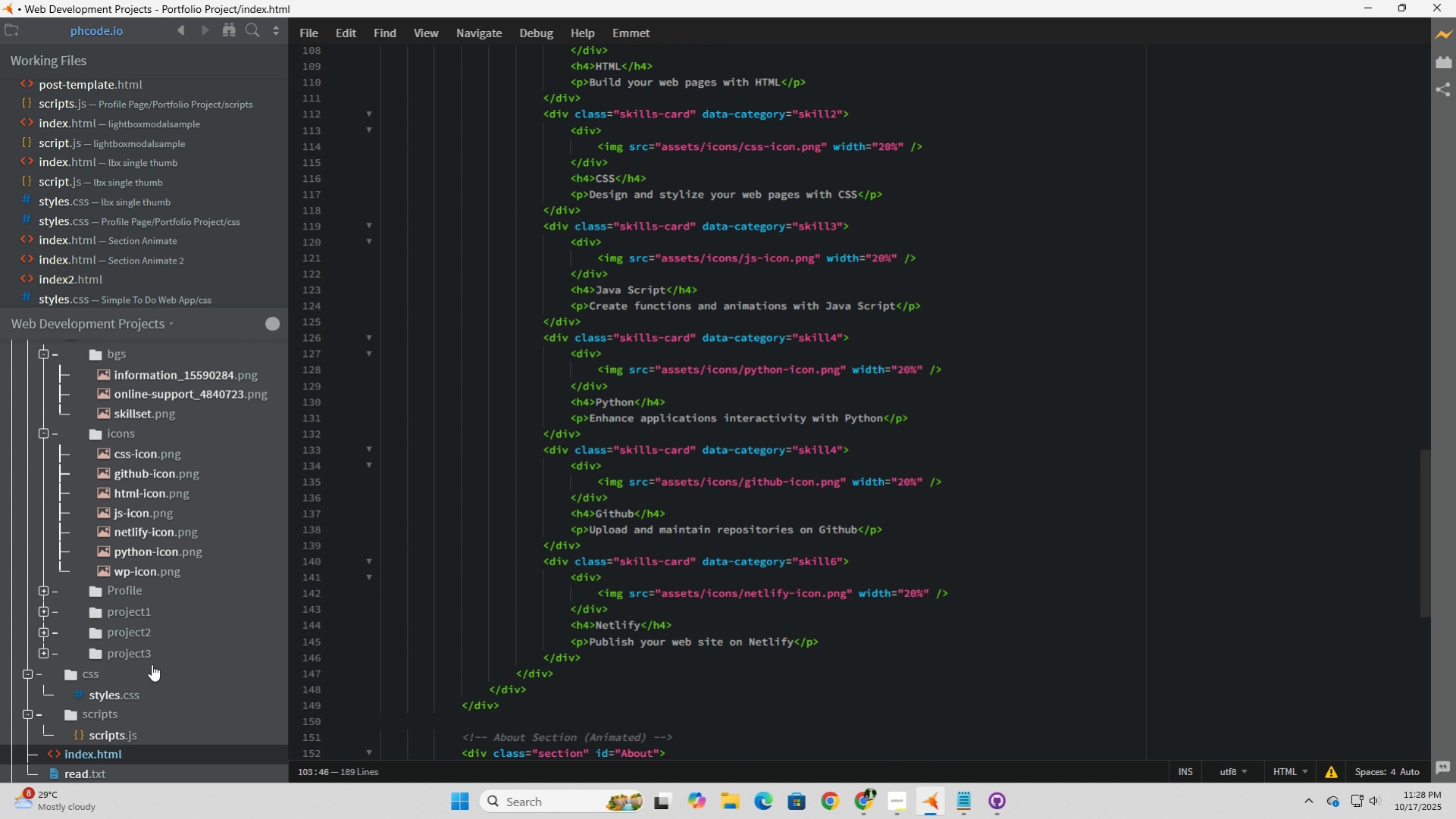 
left_click([123, 692])
 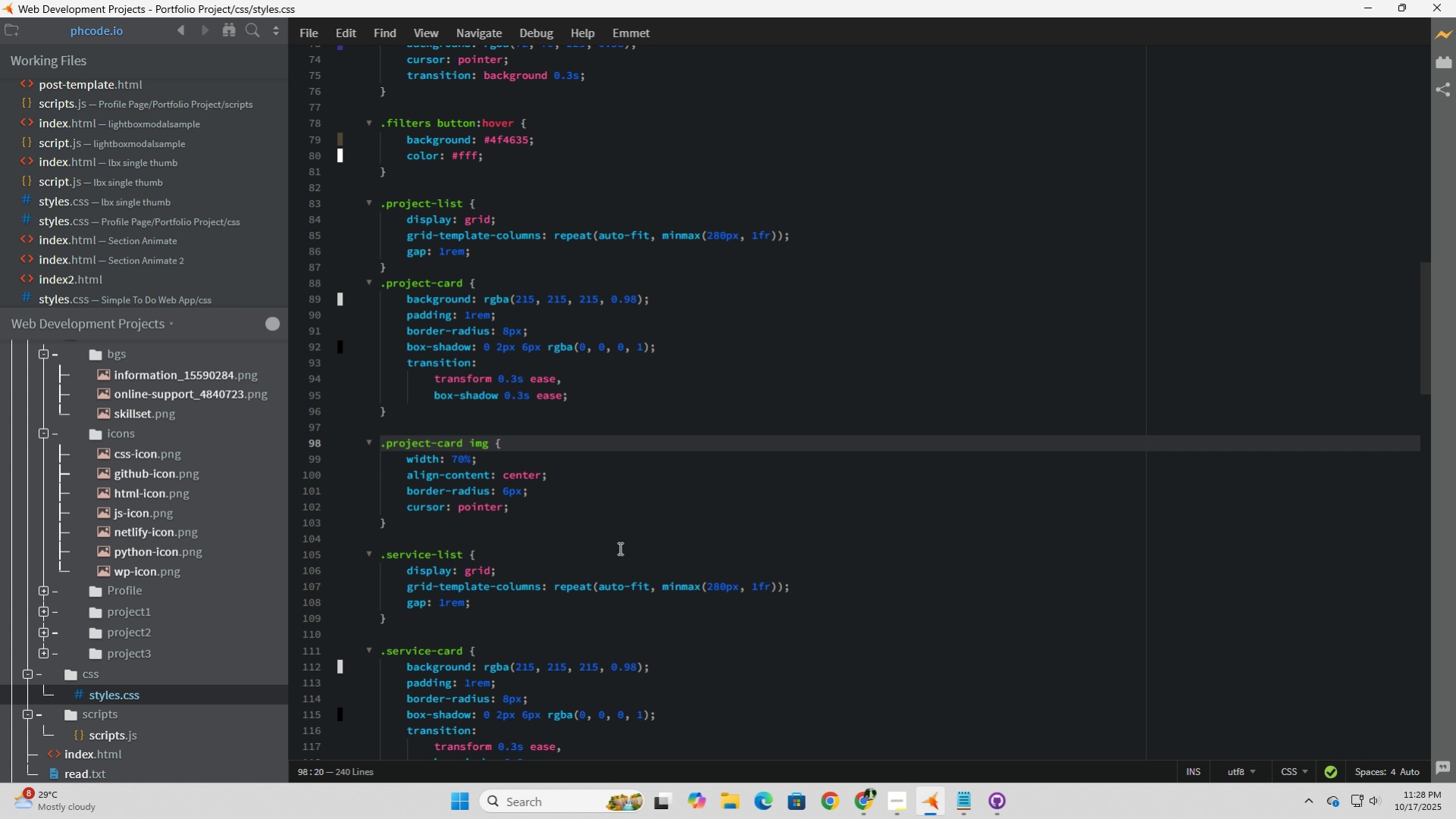 
scroll: coordinate [602, 558], scroll_direction: down, amount: 9.0
 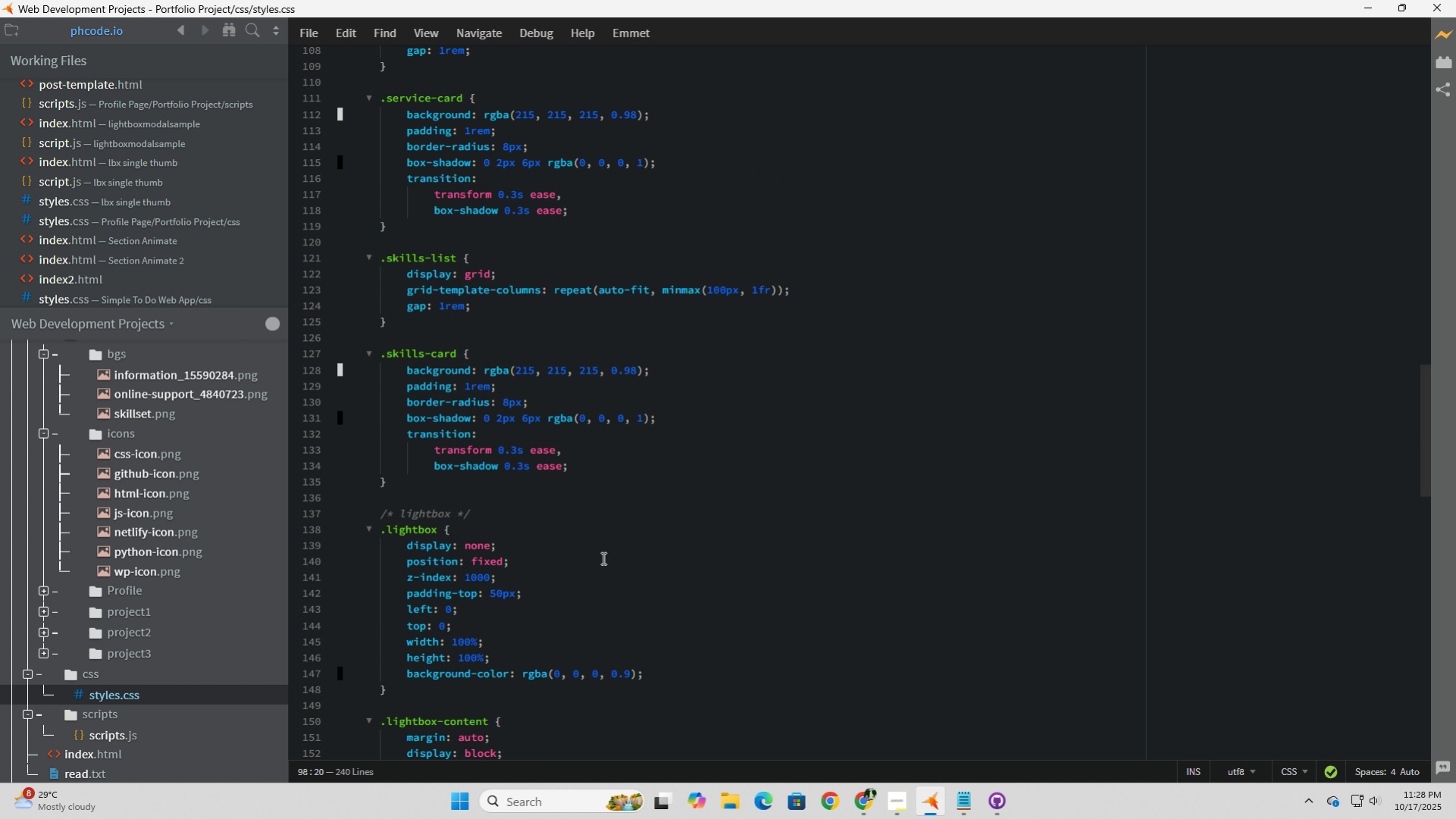 
scroll: coordinate [606, 557], scroll_direction: up, amount: 25.0
 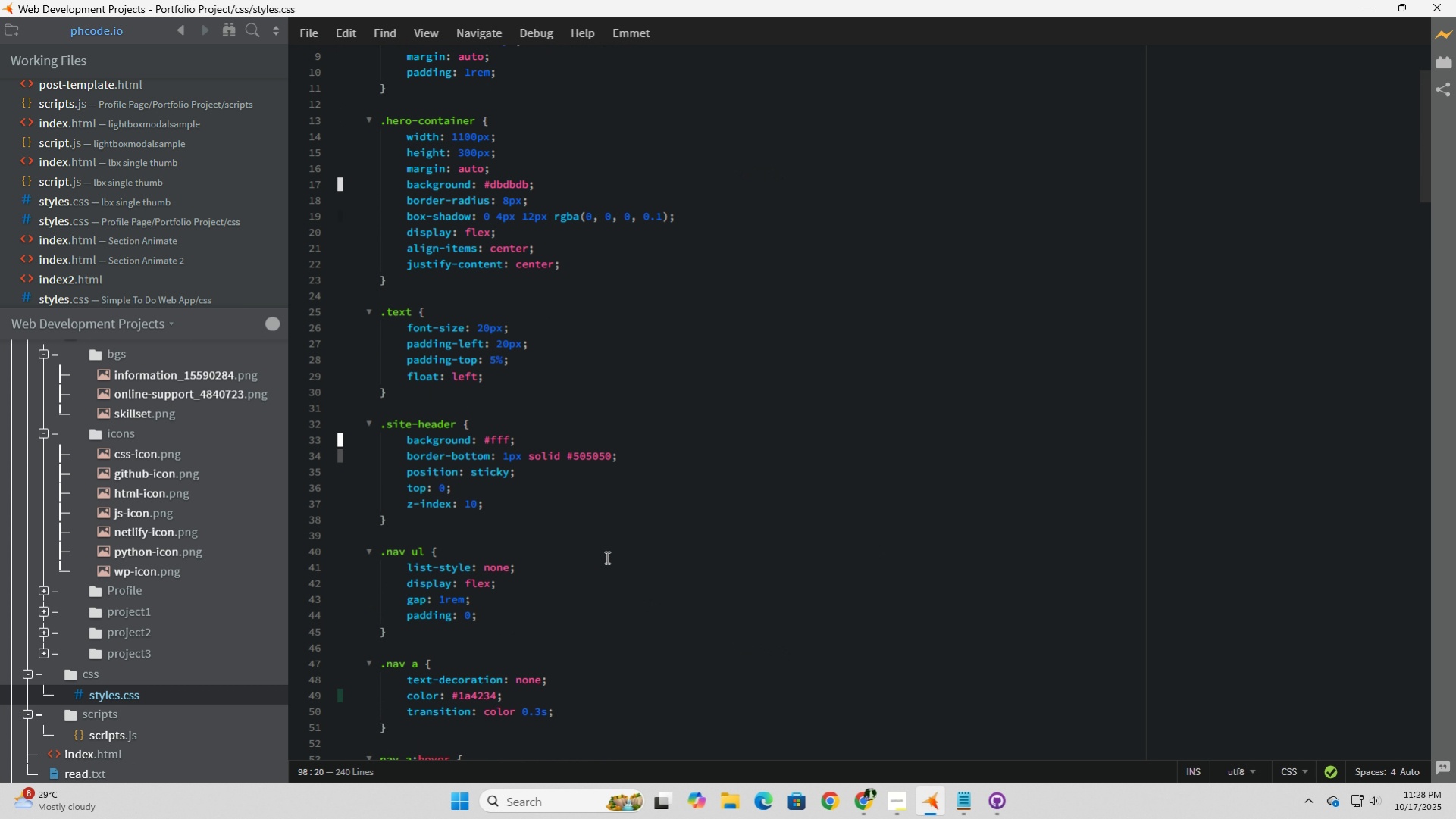 
scroll: coordinate [606, 557], scroll_direction: down, amount: 14.0
 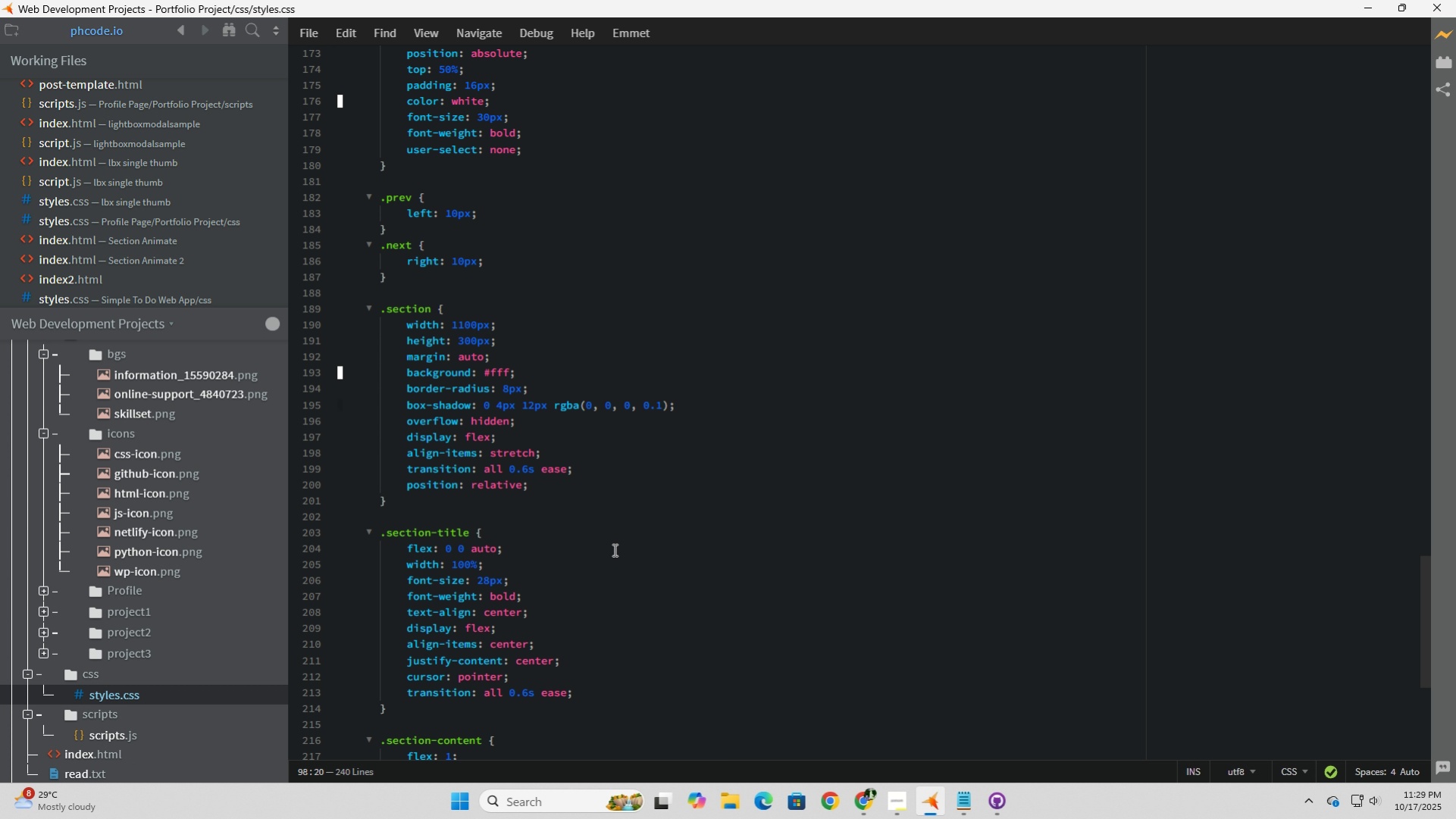 
wait(15.89)
 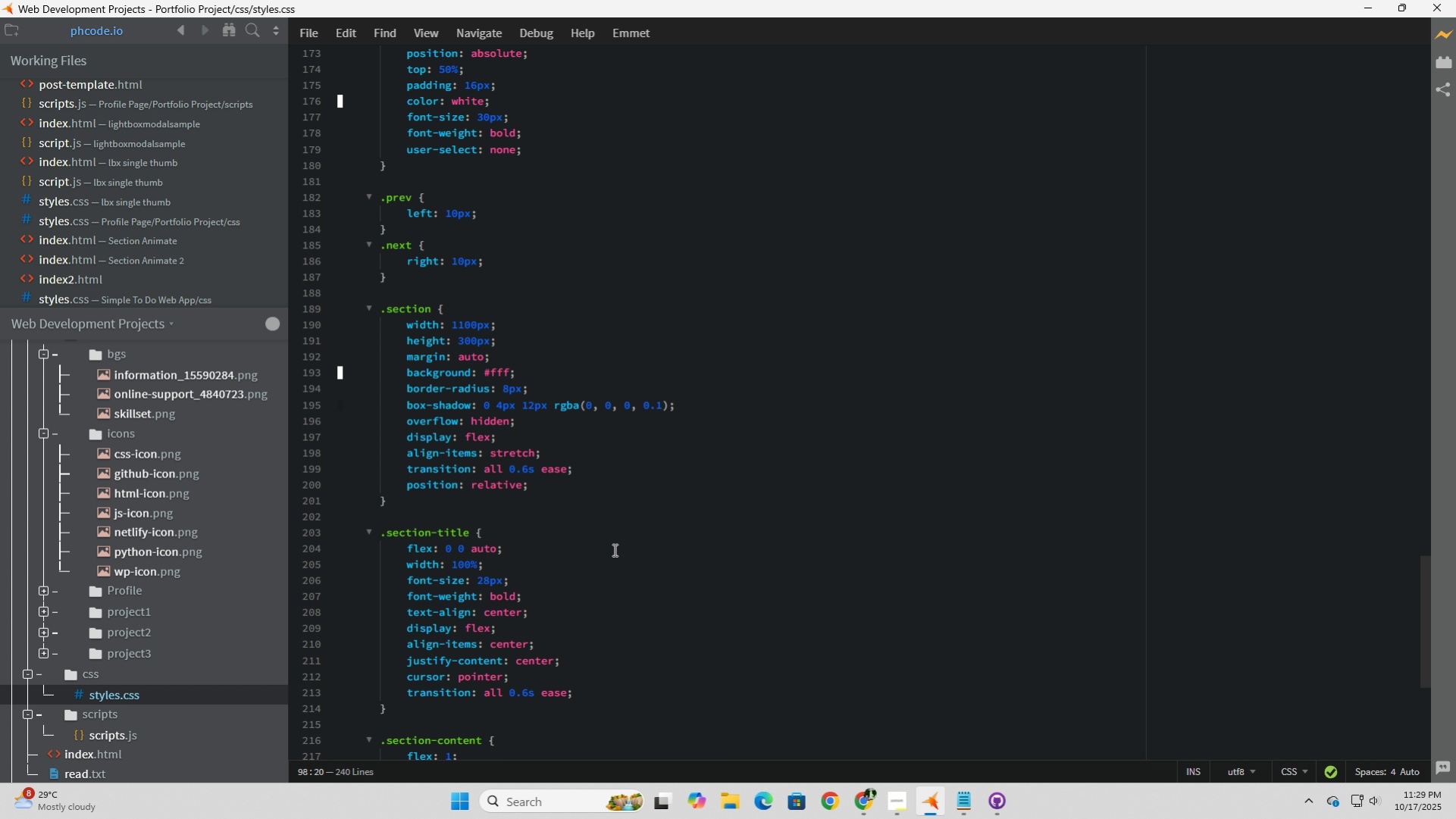 
left_click([1443, 39])
 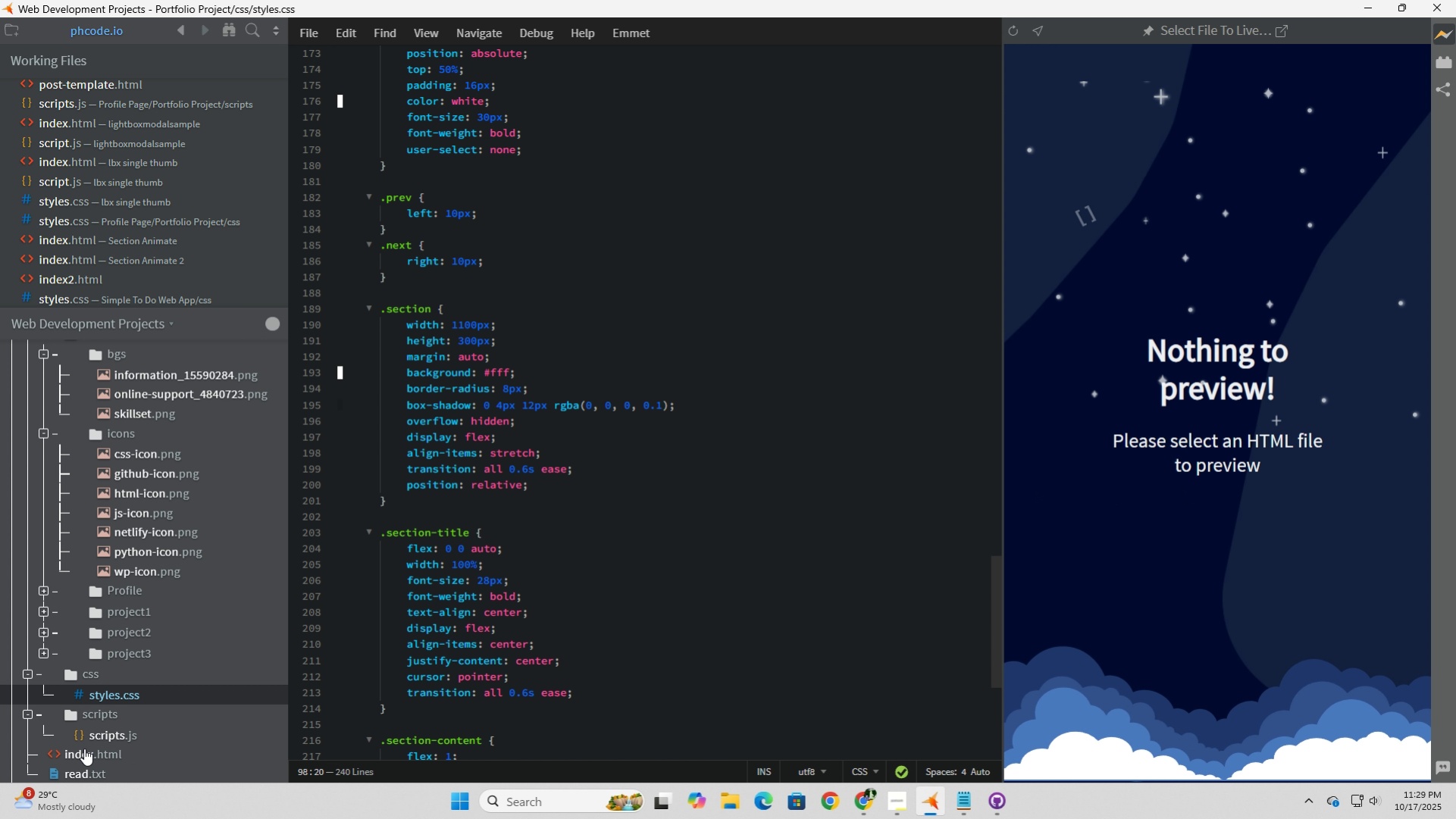 
wait(7.84)
 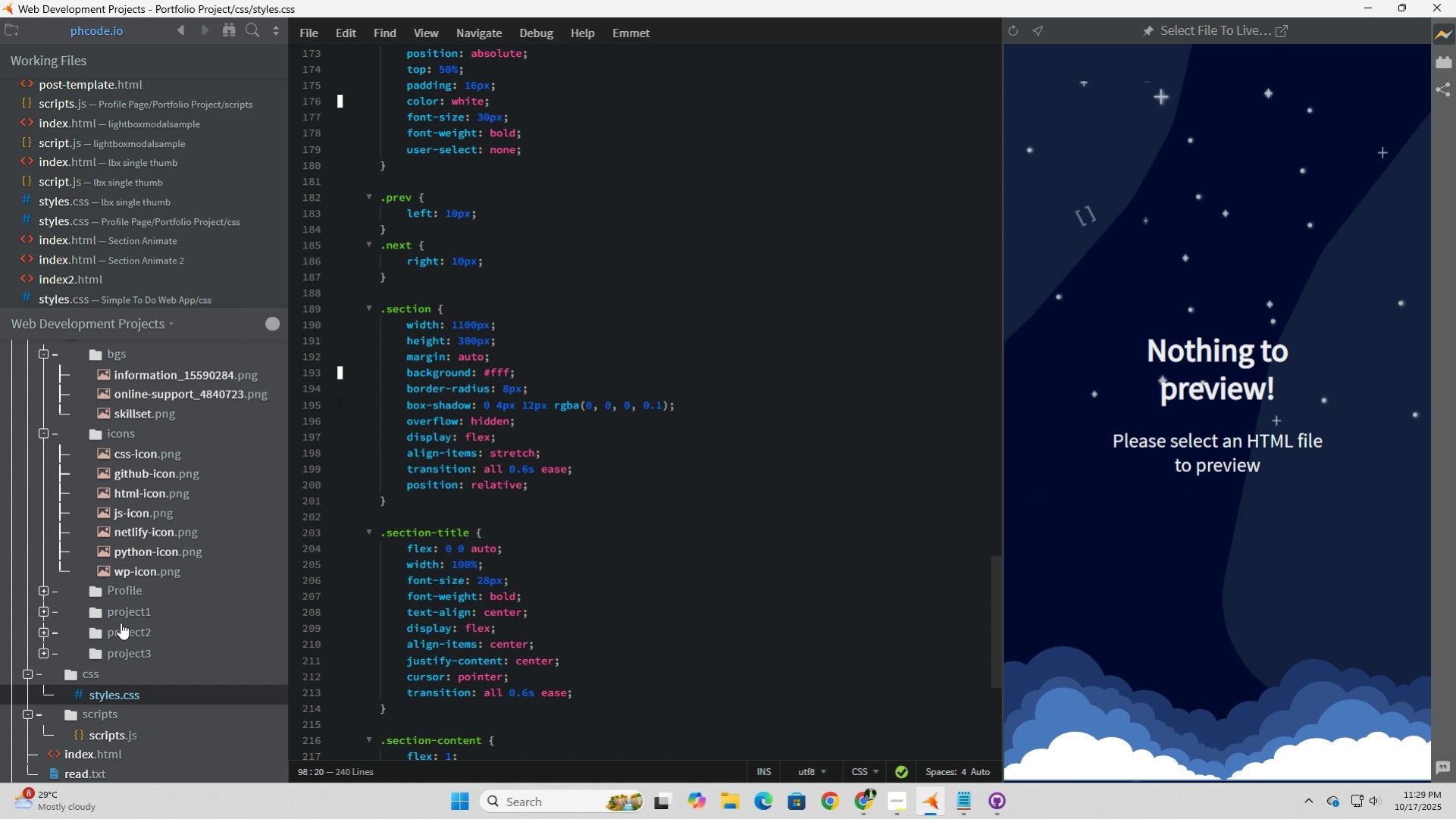 
left_click([84, 748])
 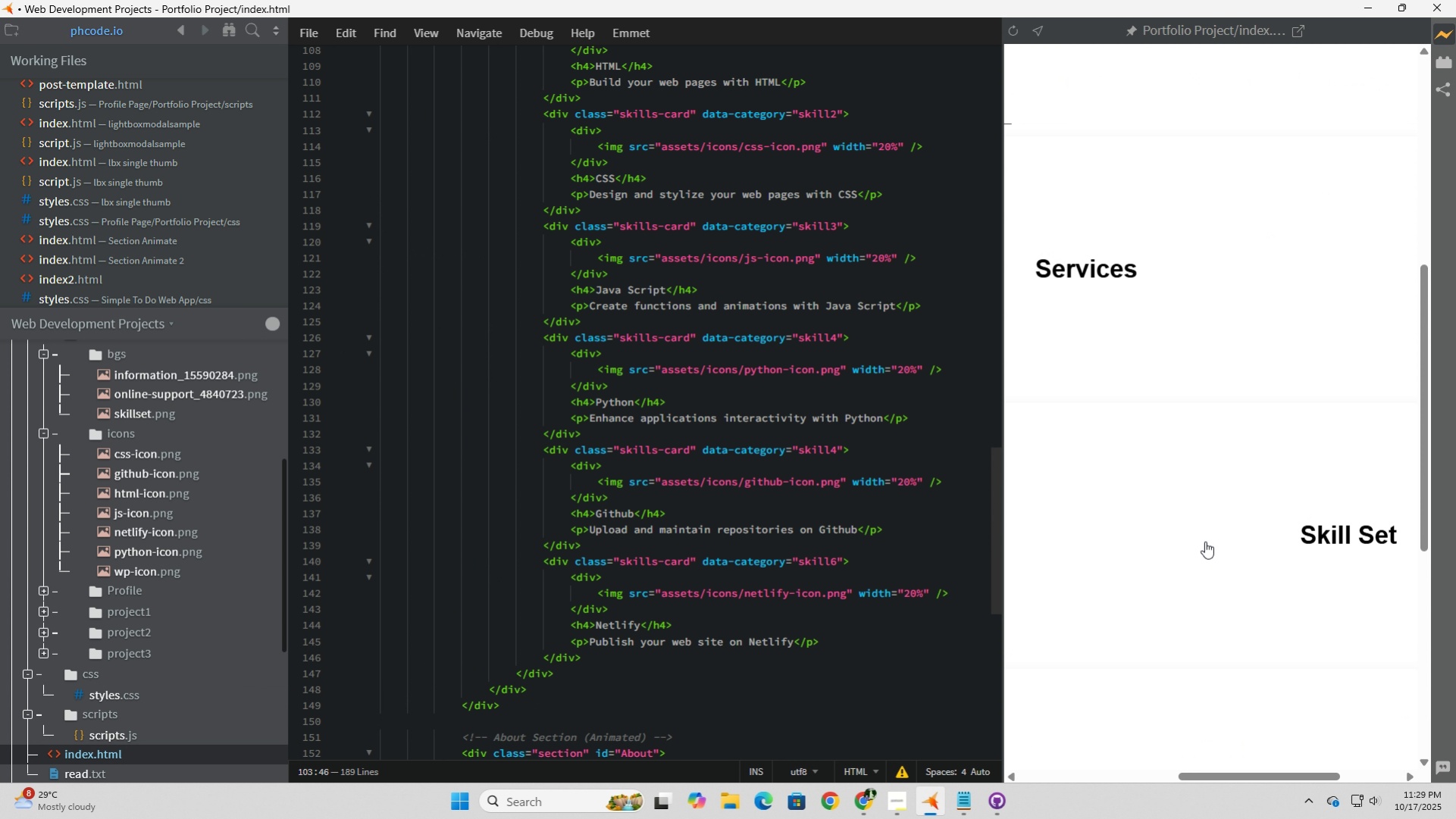 
scroll: coordinate [1204, 541], scroll_direction: up, amount: 1.0
 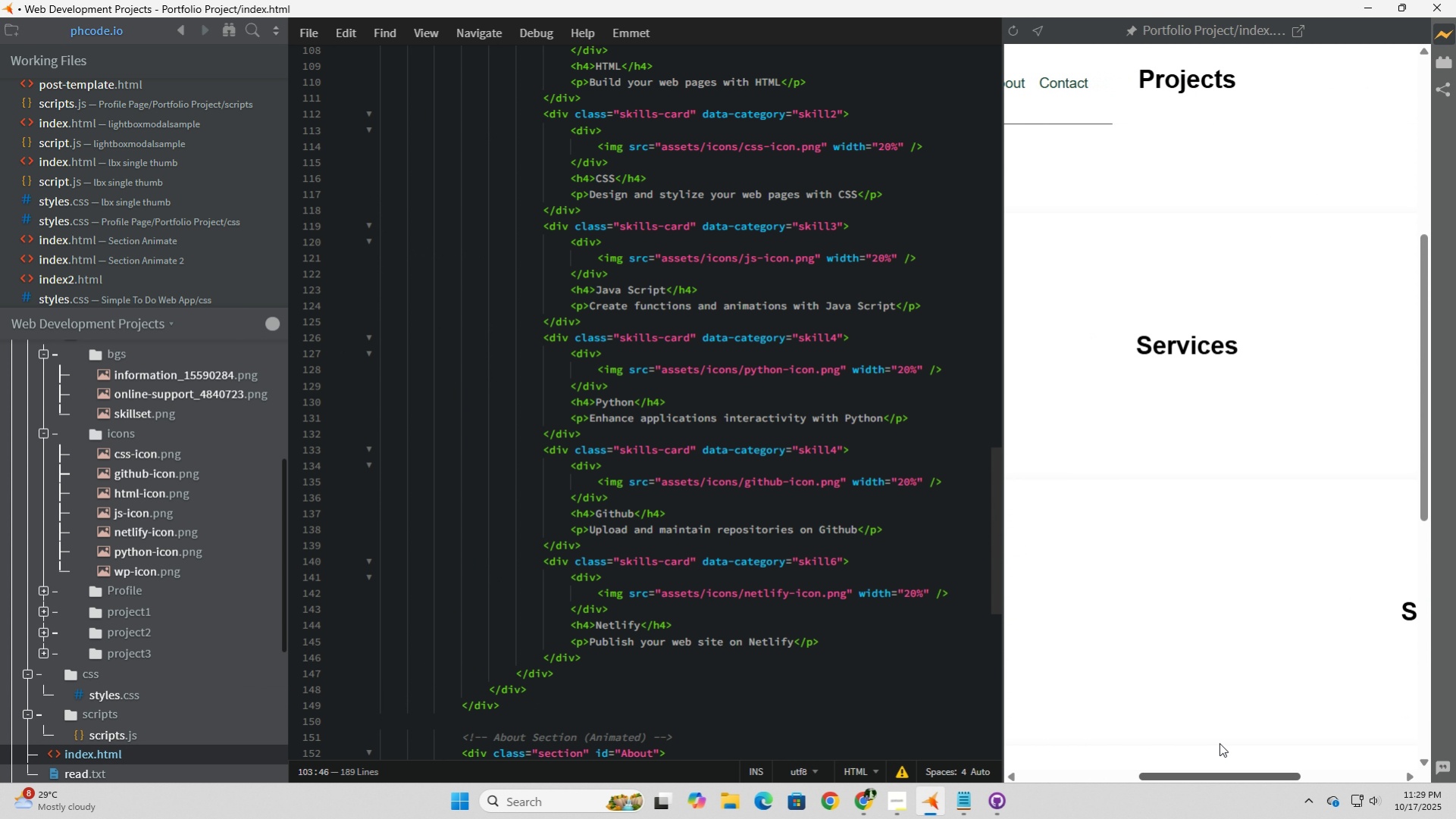 
wait(8.42)
 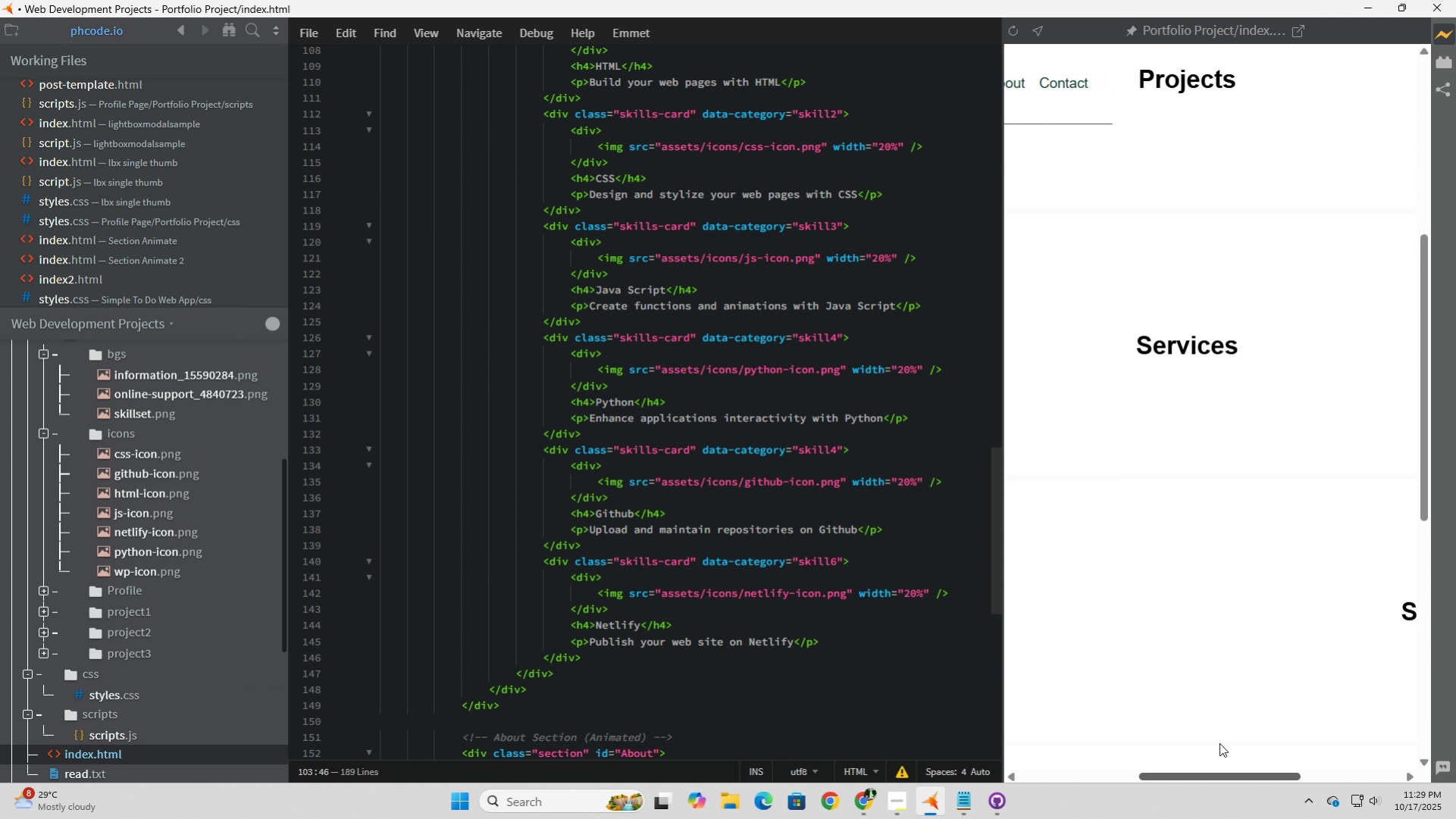 
left_click([895, 803])